 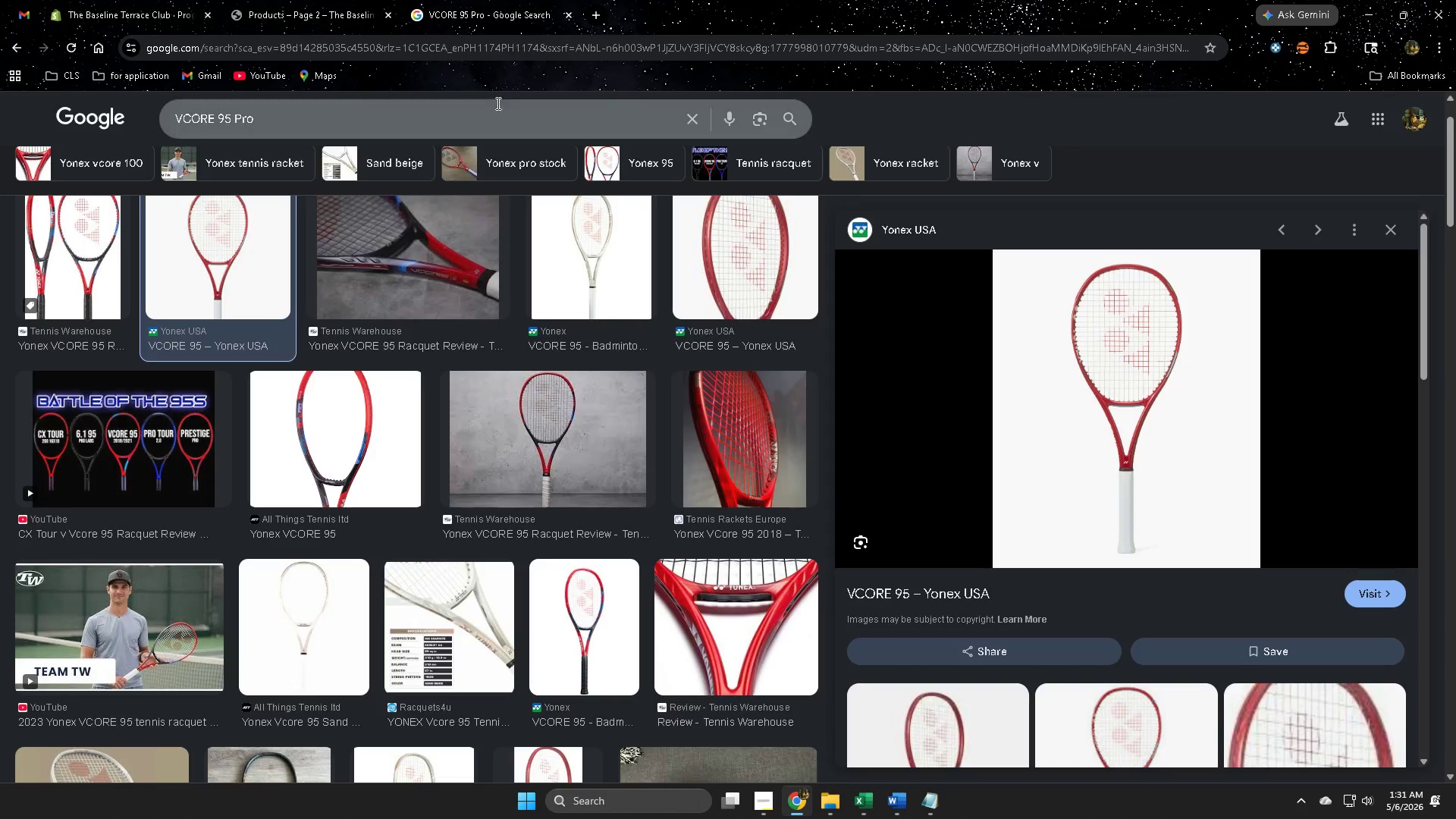 
double_click([460, 119])
 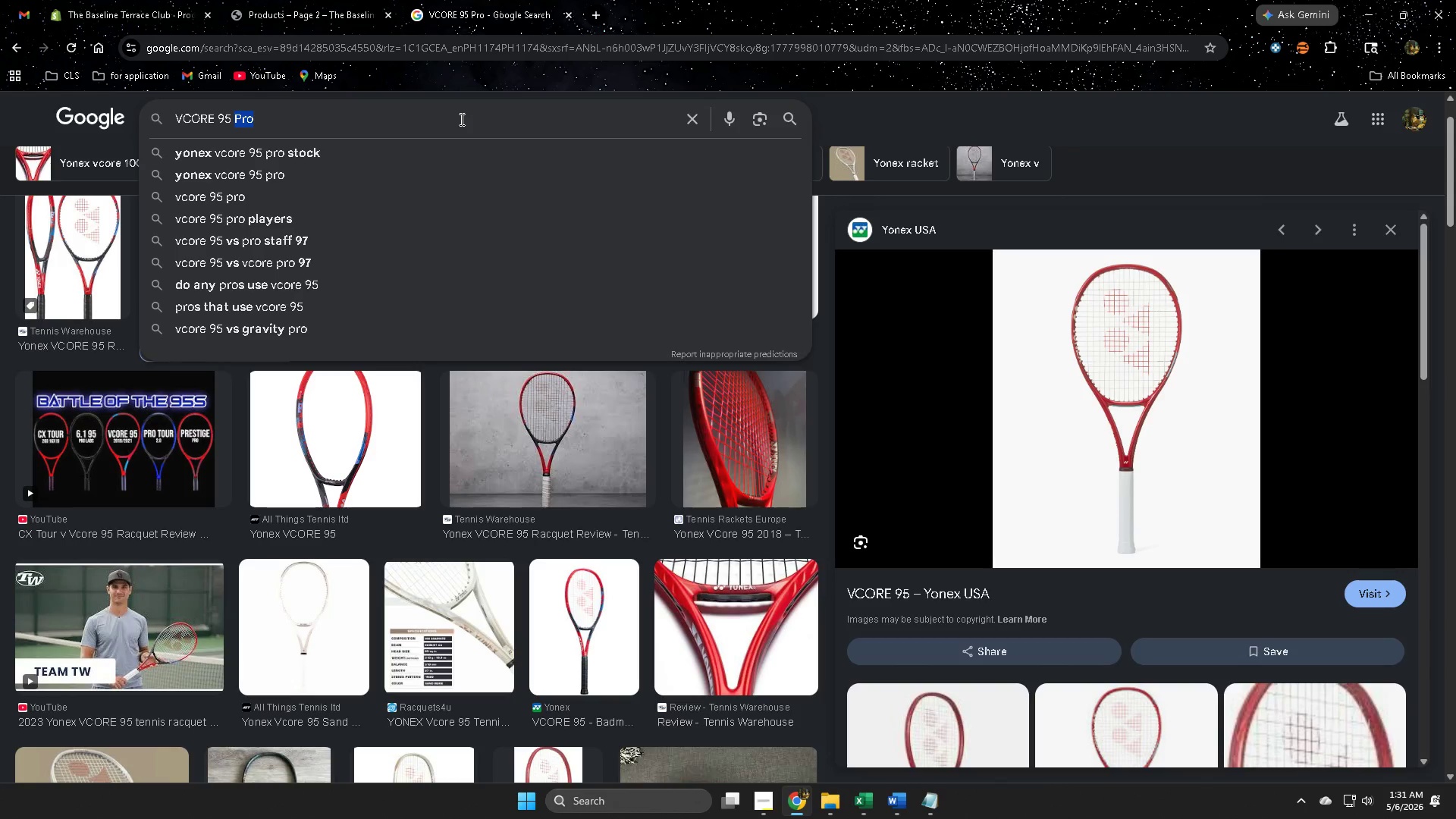 
key(Control+ControlLeft)
 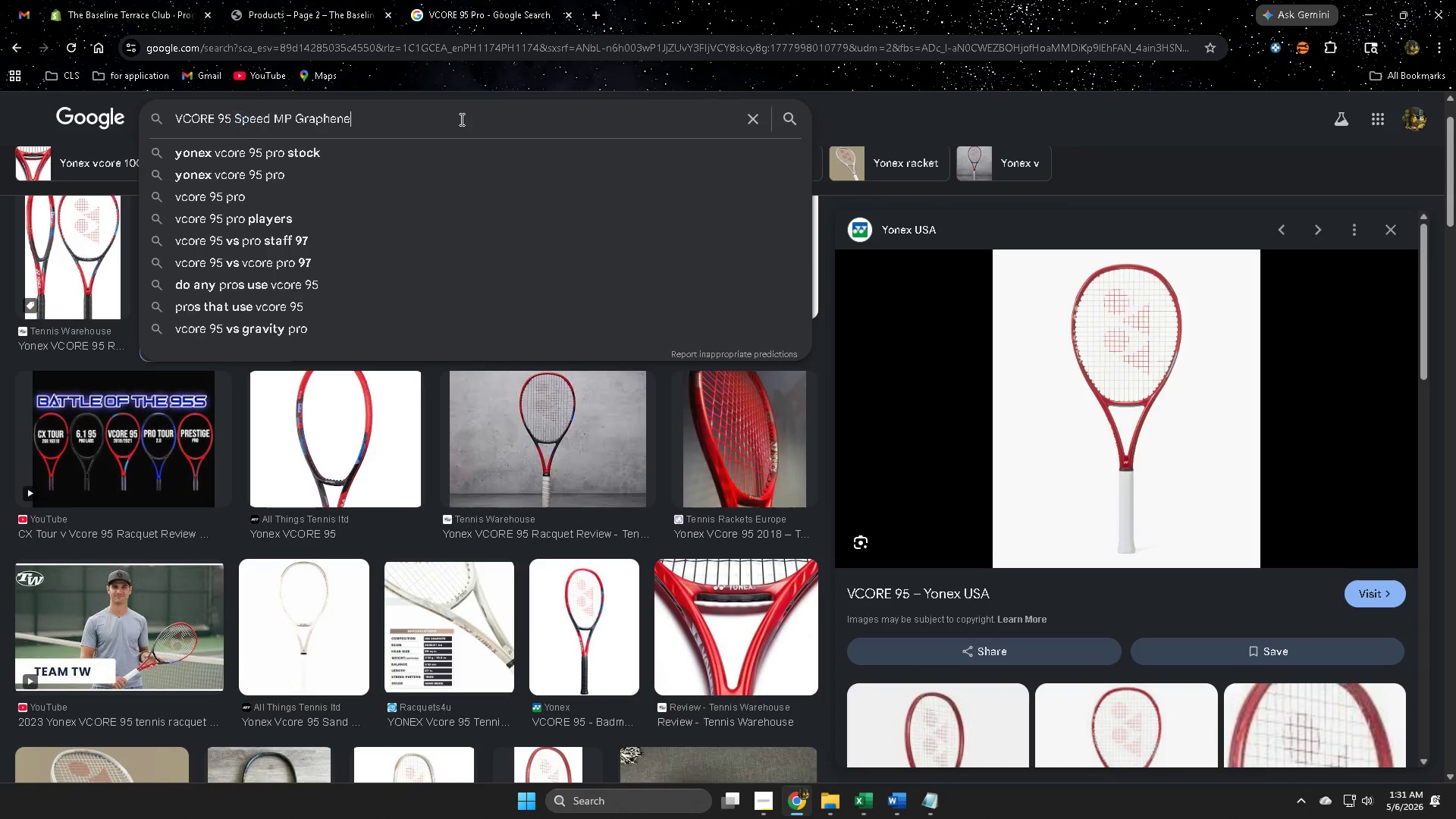 
key(Control+V)
 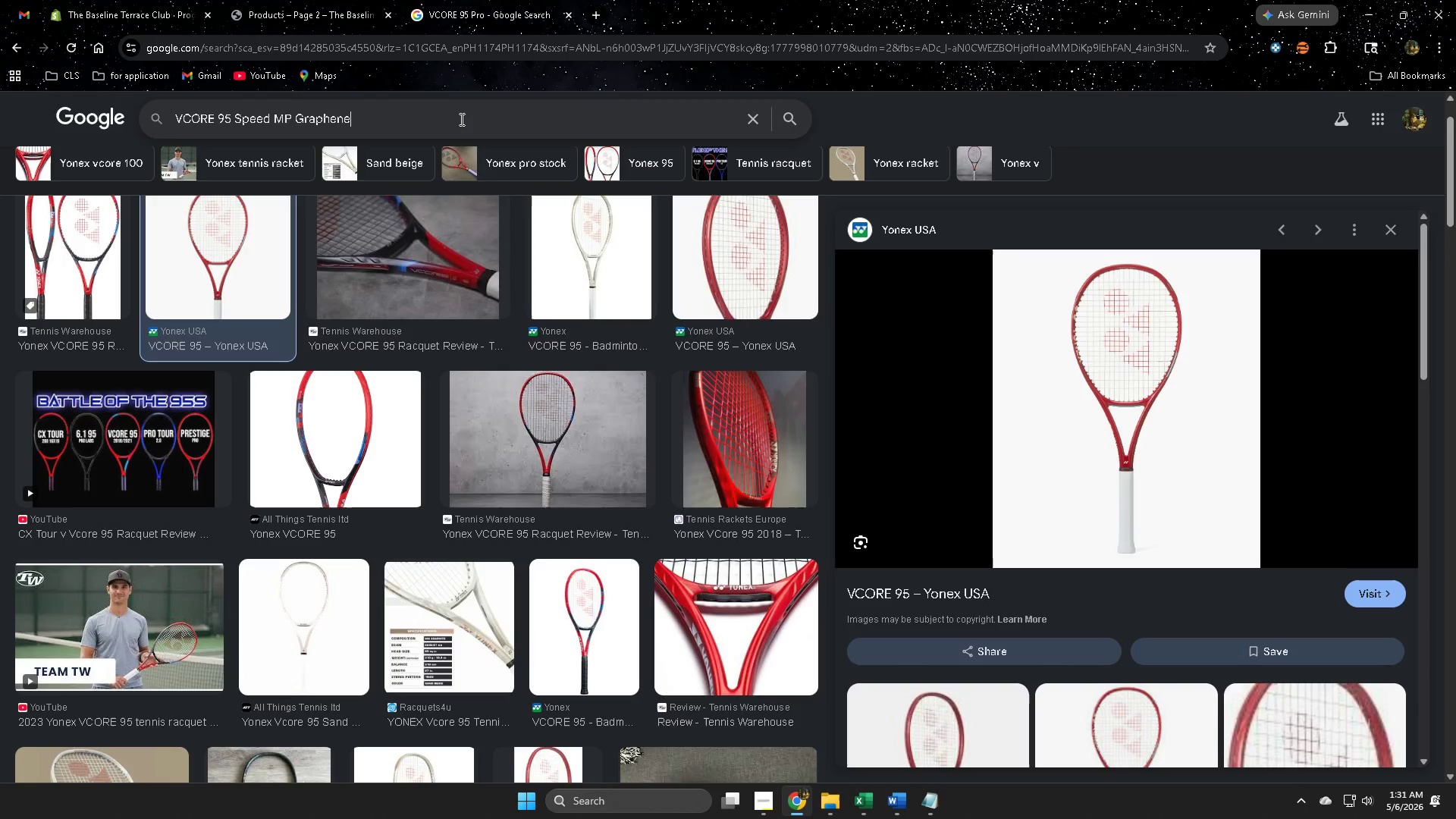 
key(Control+ControlLeft)
 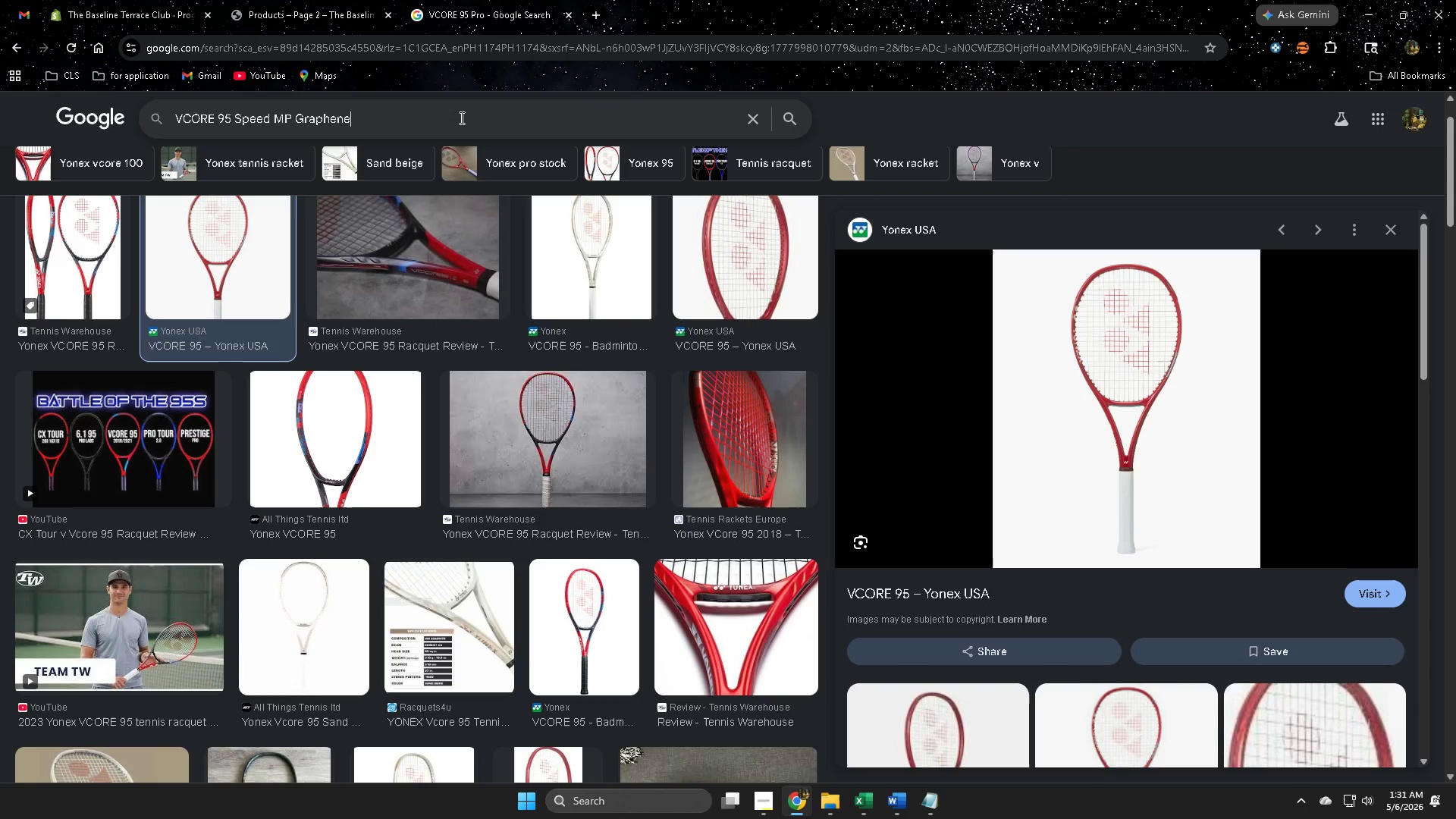 
double_click([460, 118])
 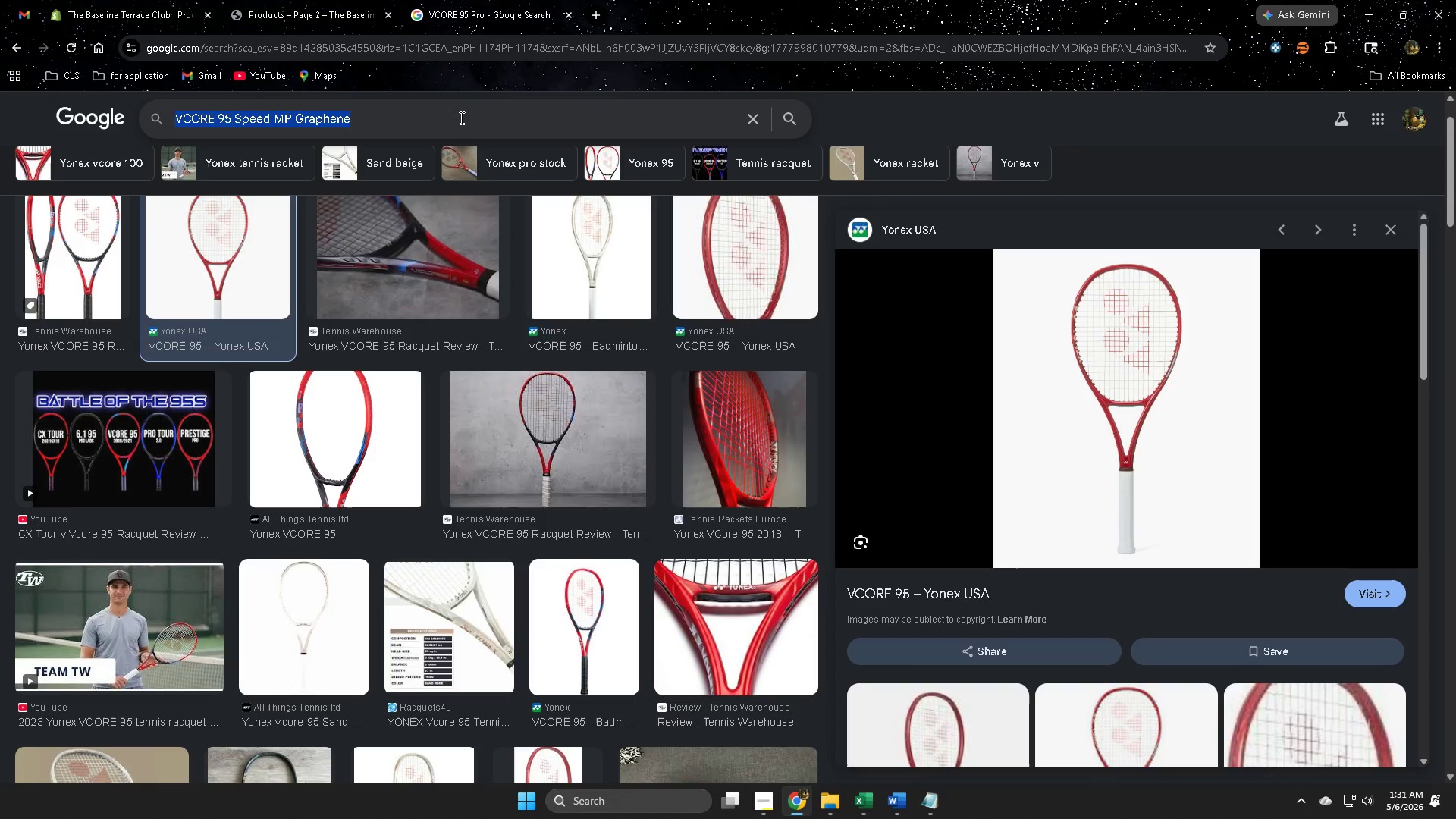 
triple_click([460, 118])
 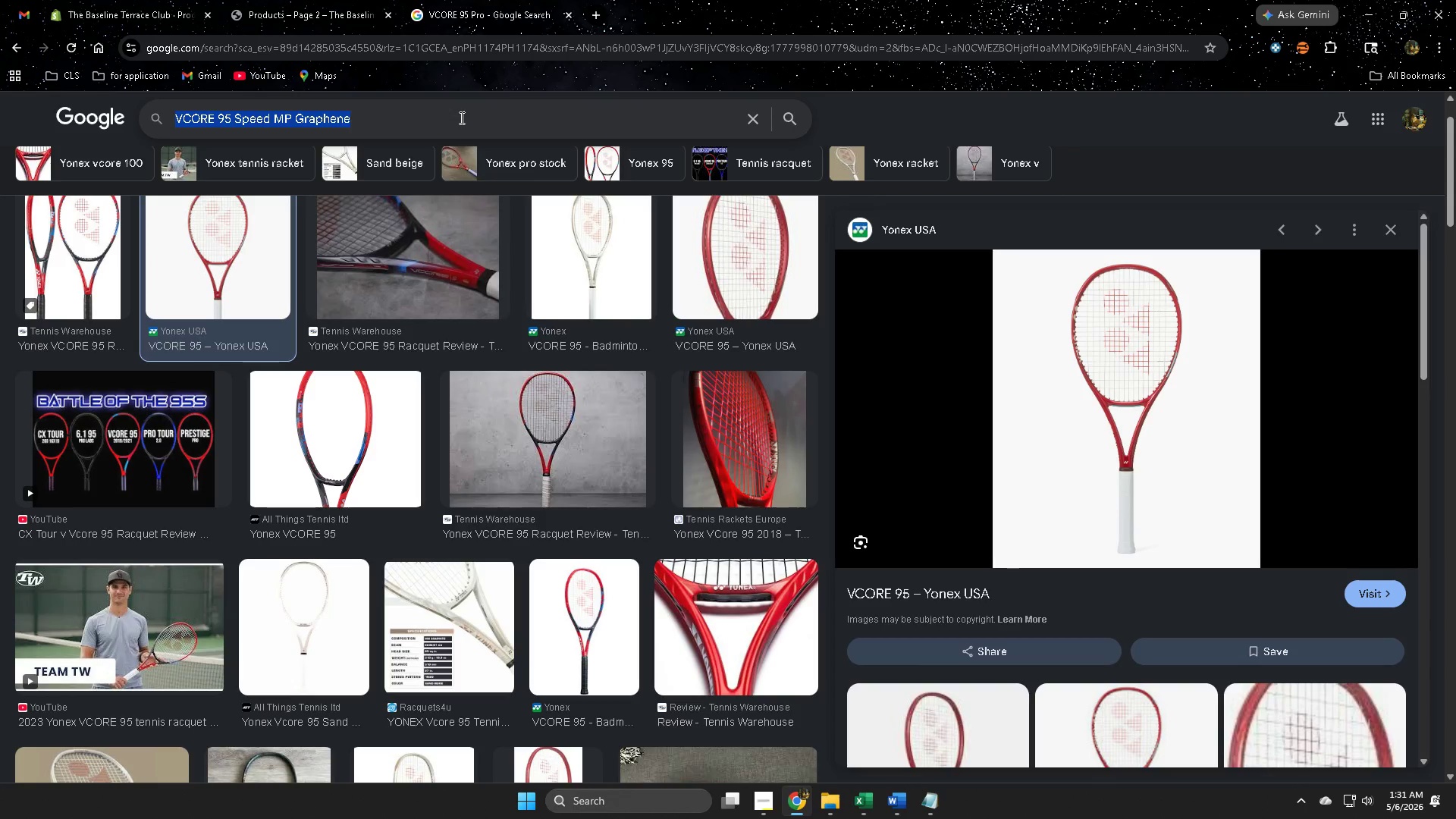 
triple_click([460, 118])
 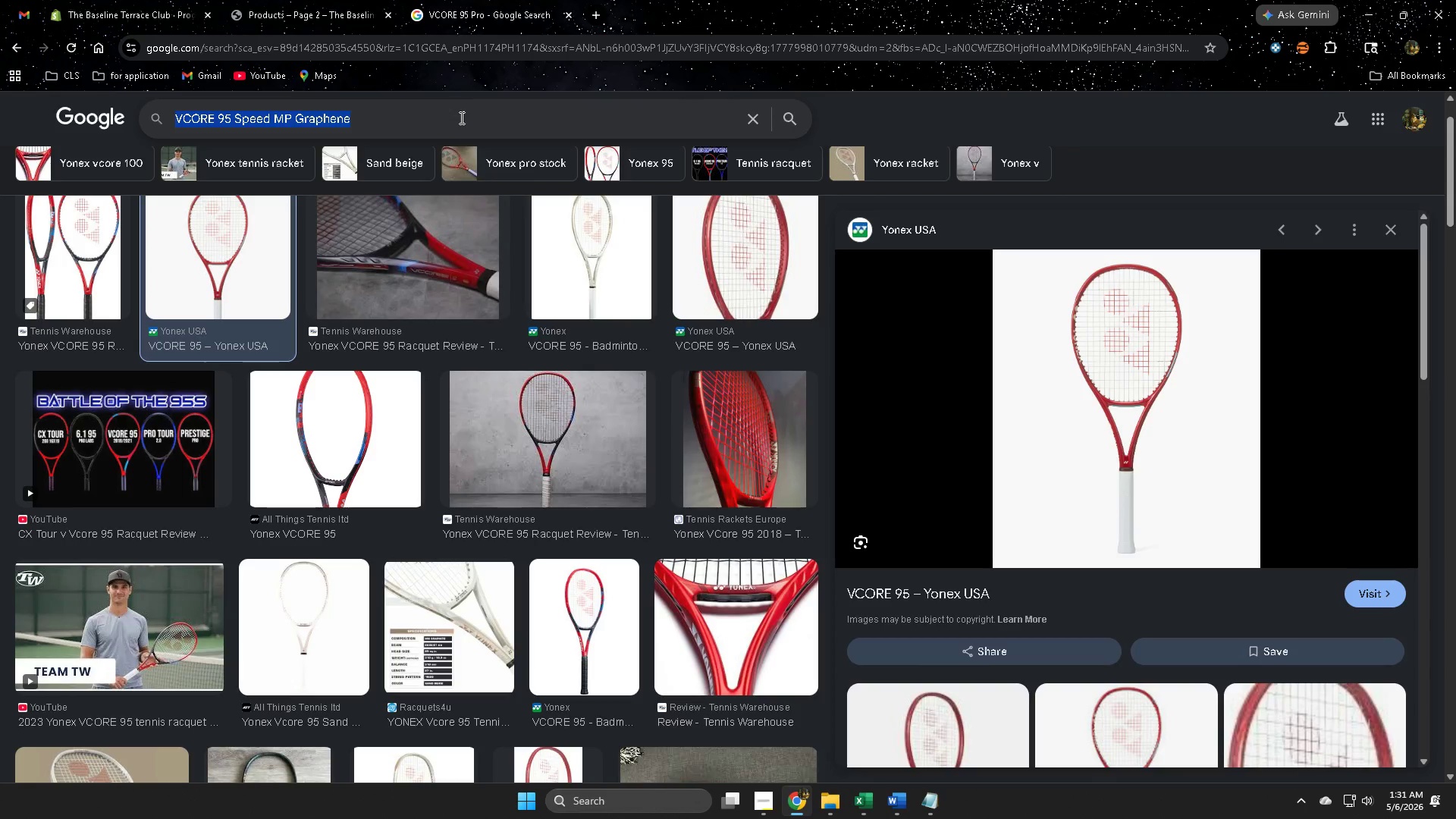 
key(Control+V)
 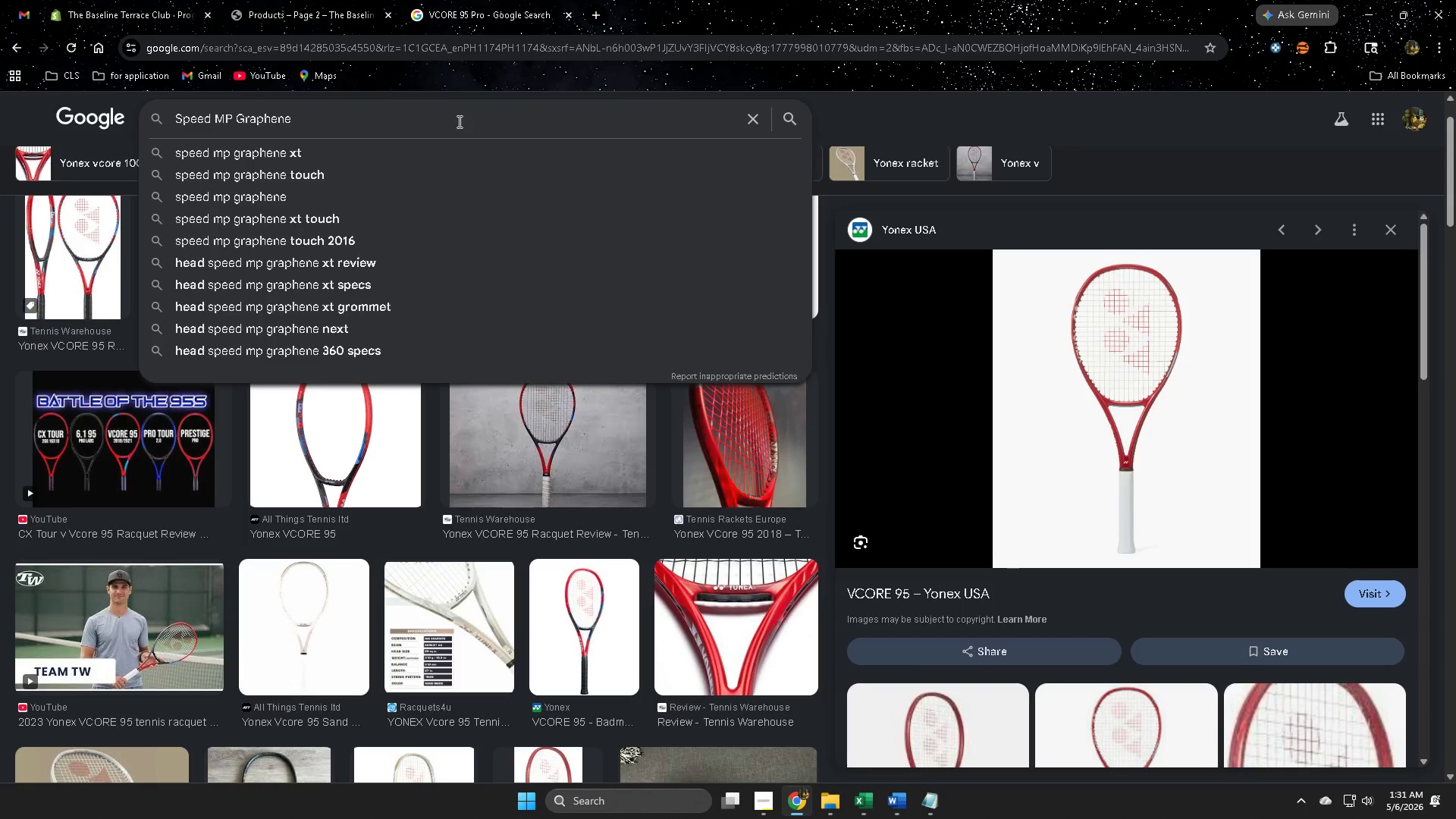 
key(Enter)
 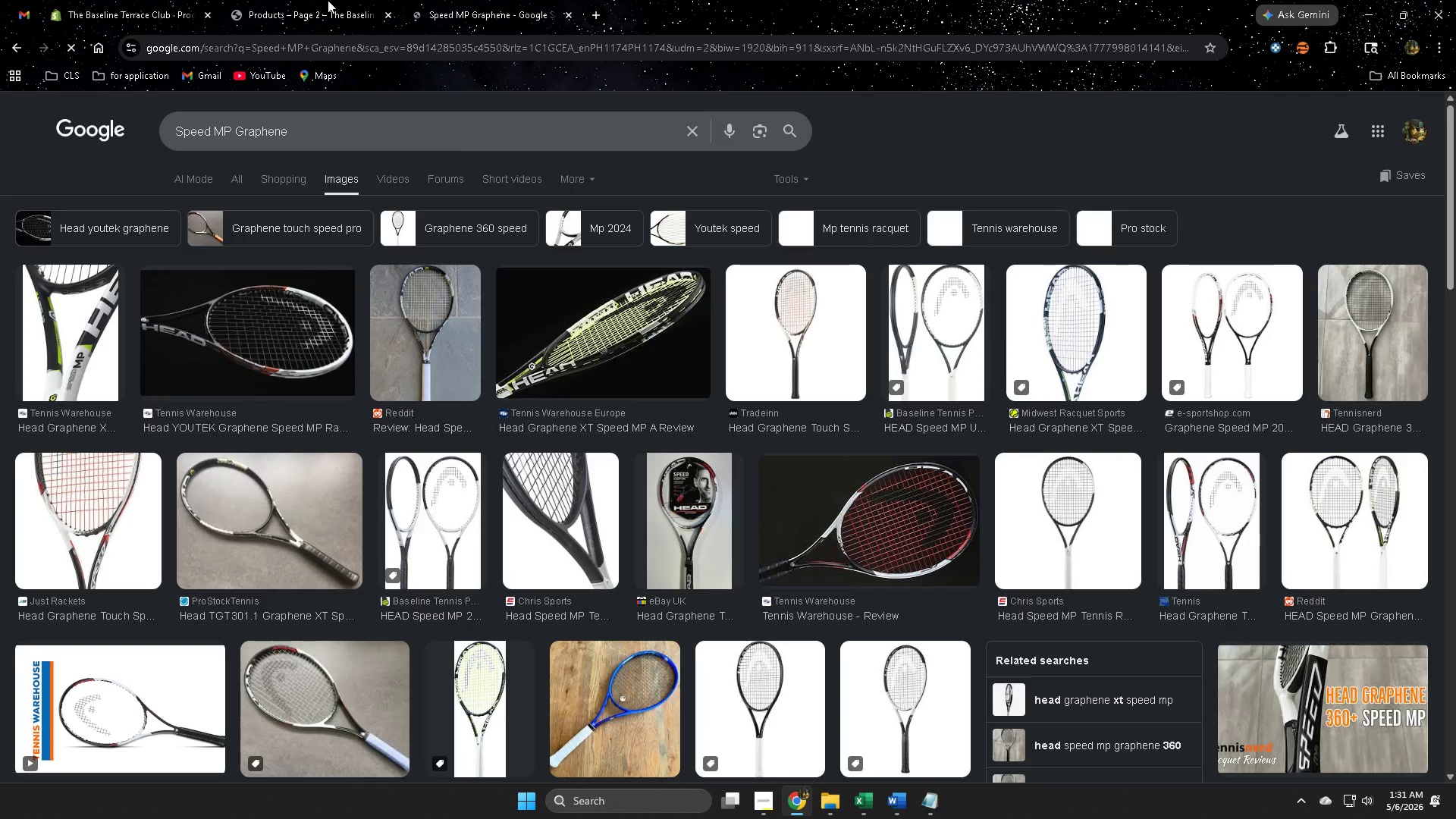 
left_click([265, 2])
 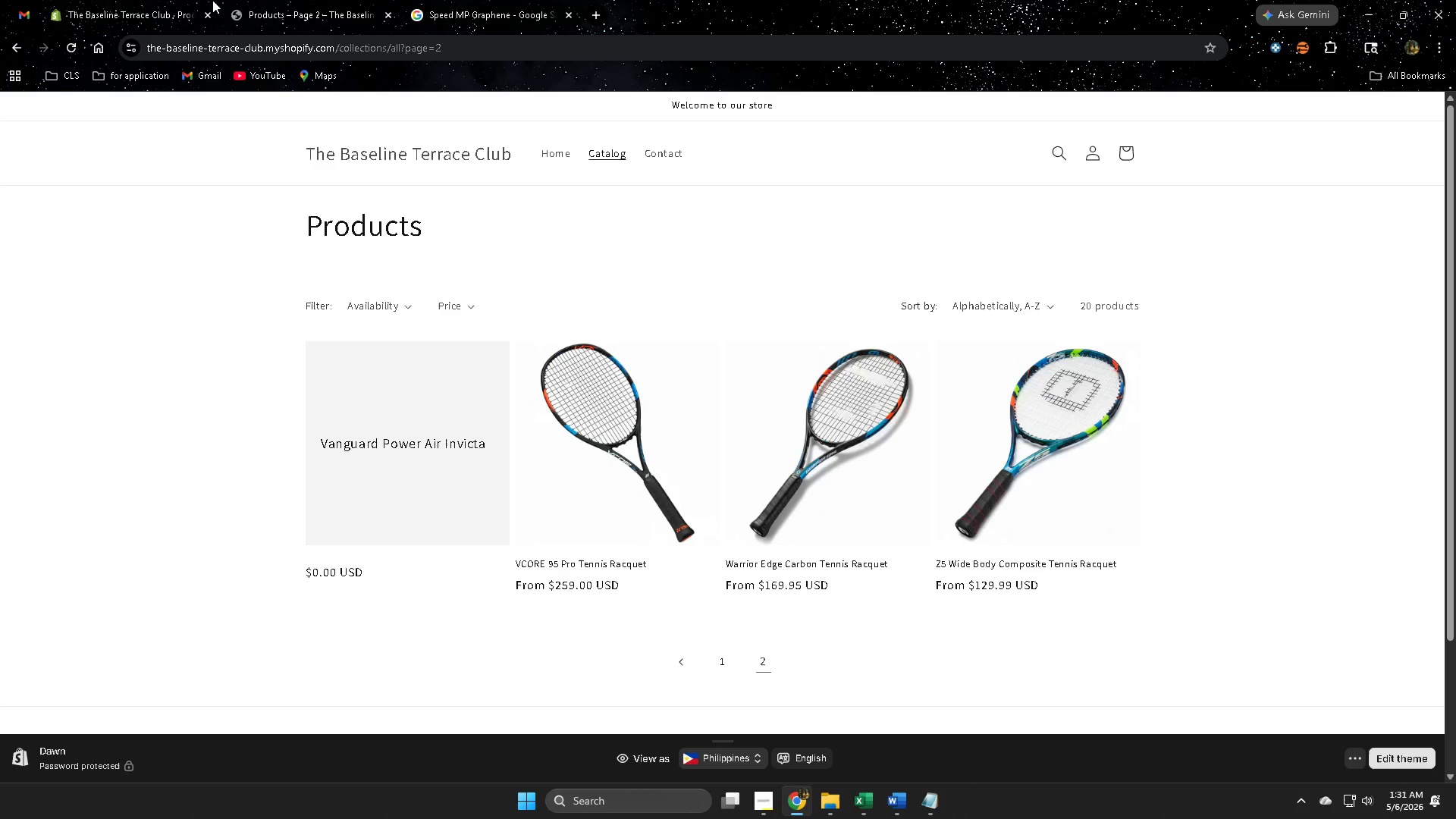 
left_click([488, 0])
 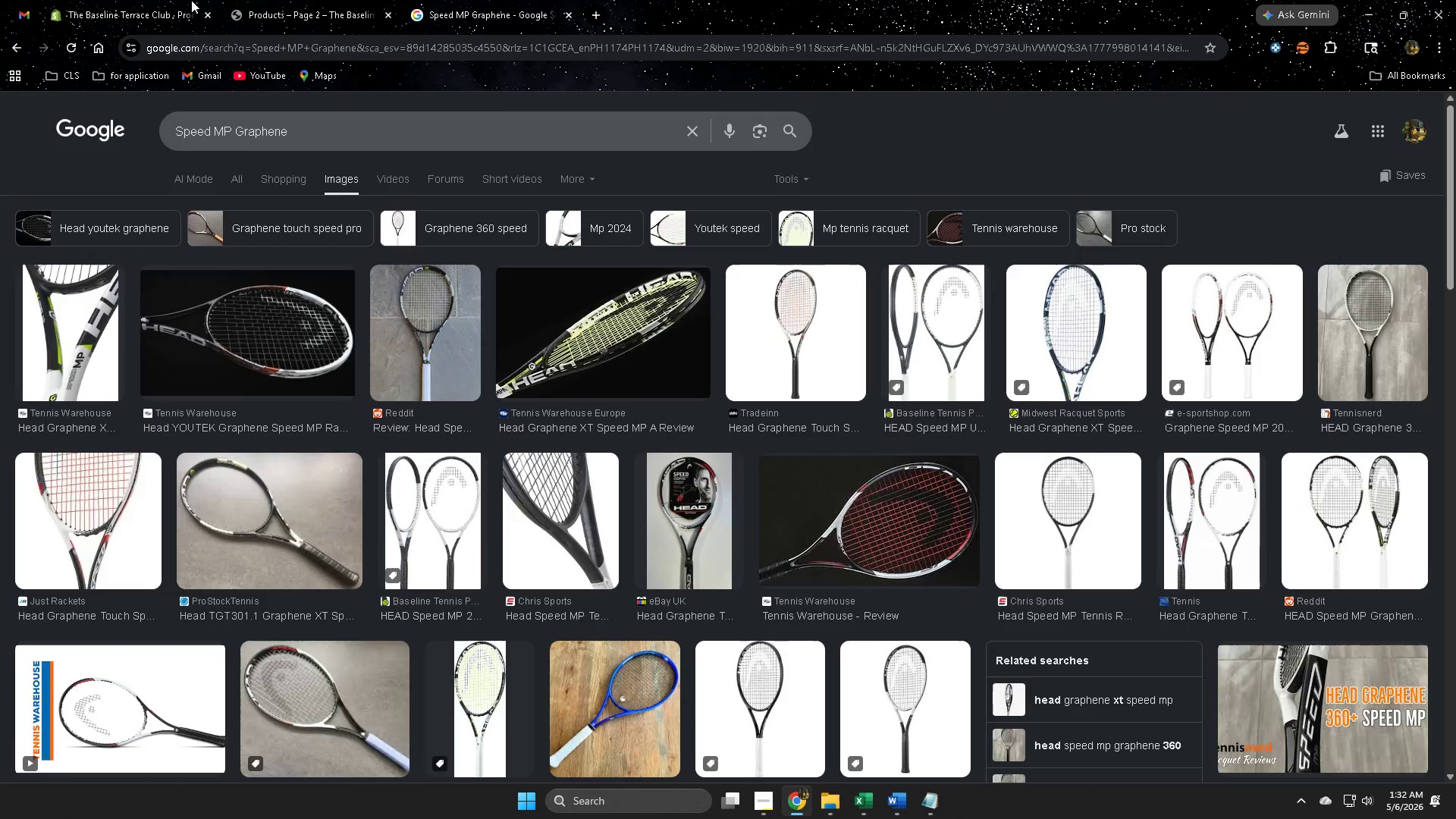 
left_click([117, 0])
 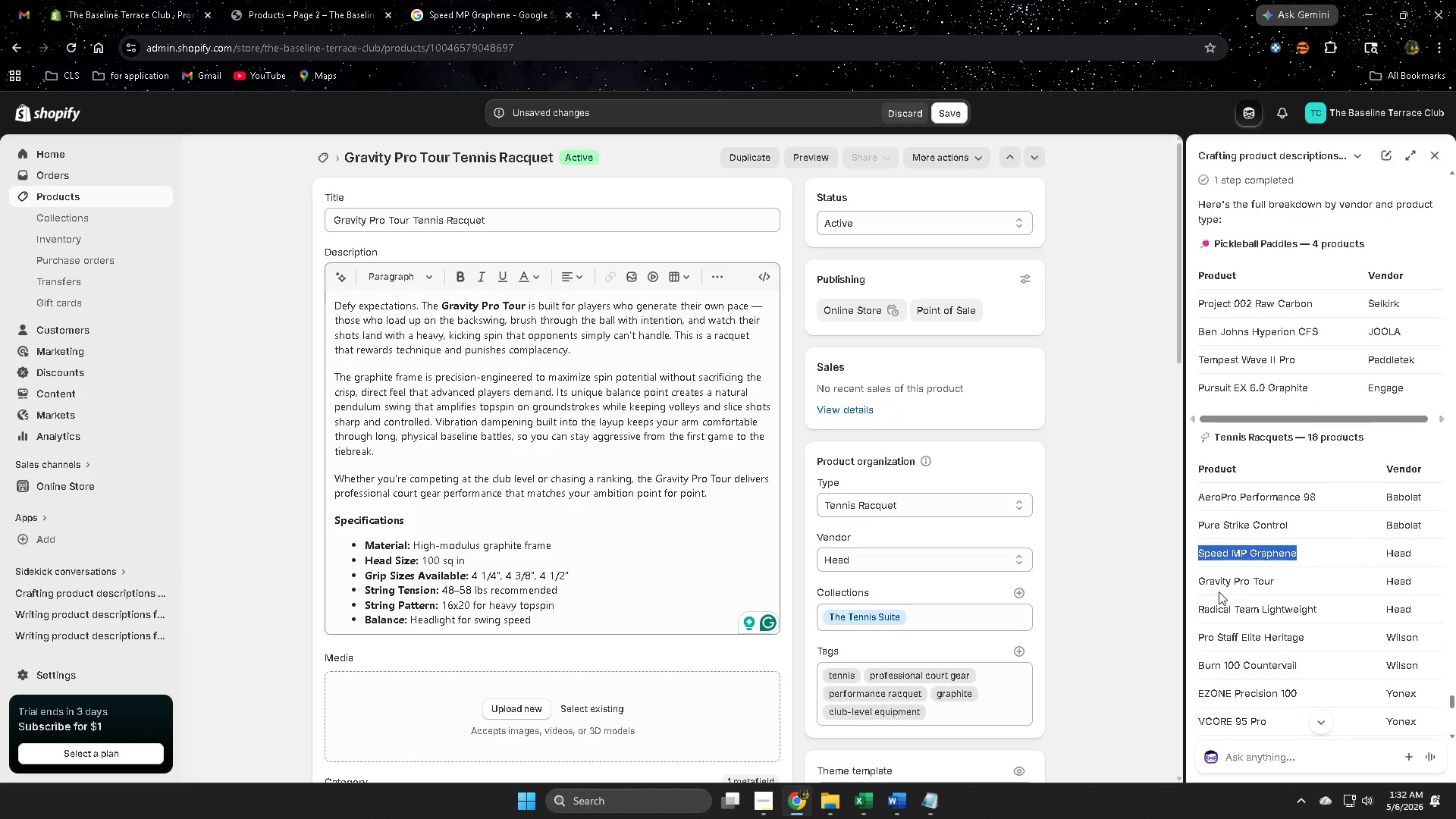 
left_click([1208, 584])
 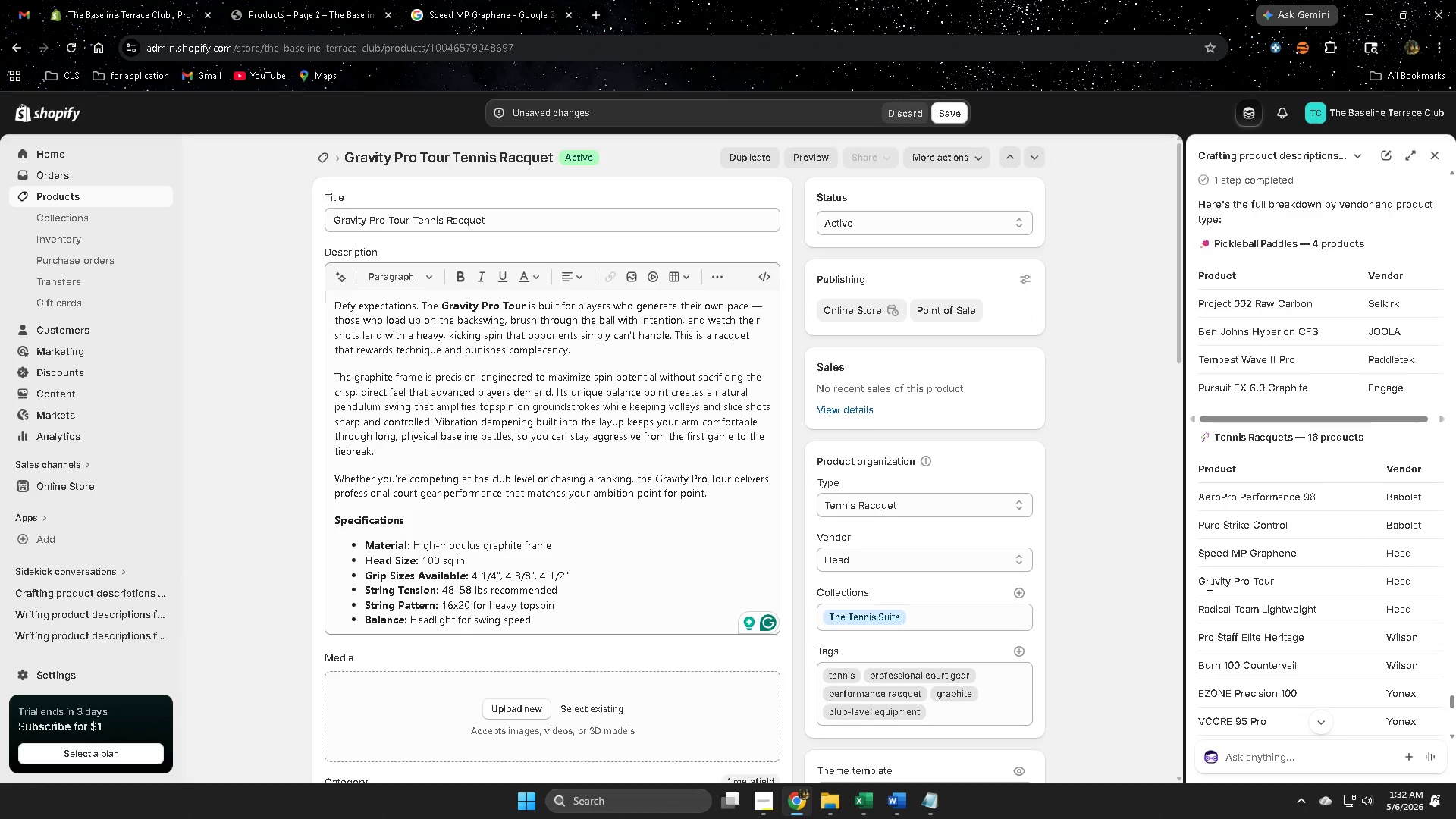 
left_click_drag(start_coordinate=[1208, 584], to_coordinate=[1267, 579])
 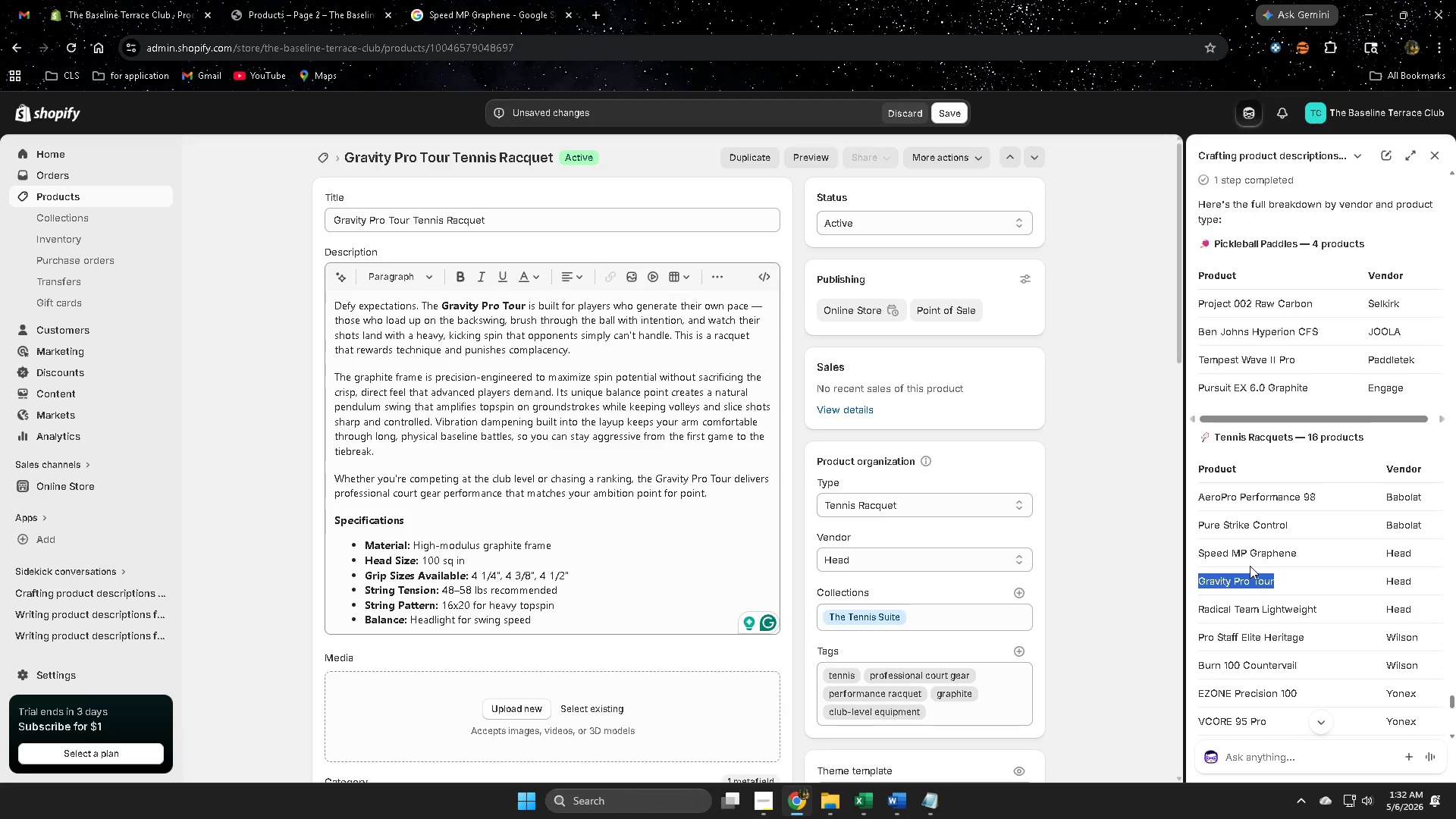 
key(Control+ControlLeft)
 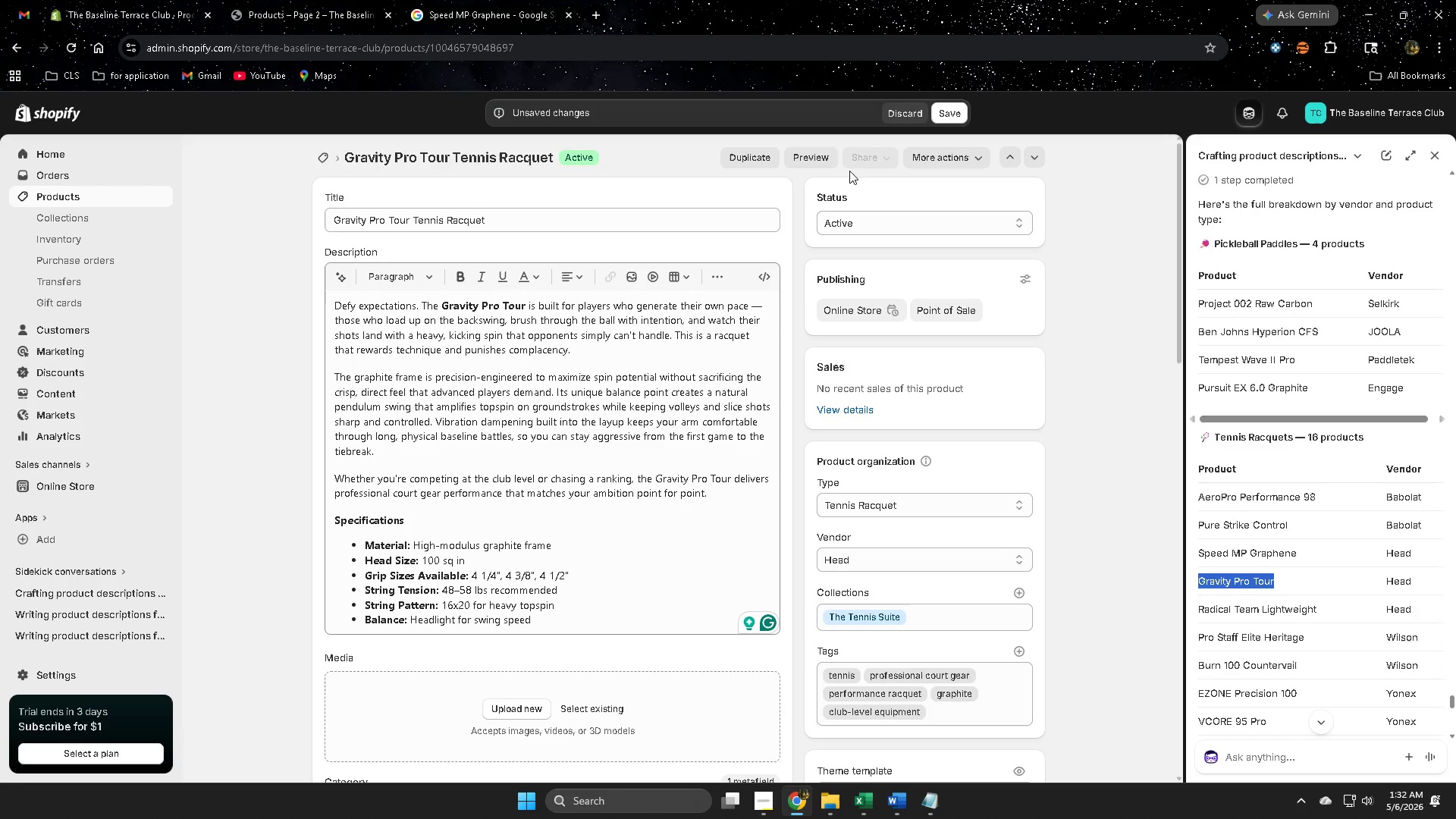 
key(Control+C)
 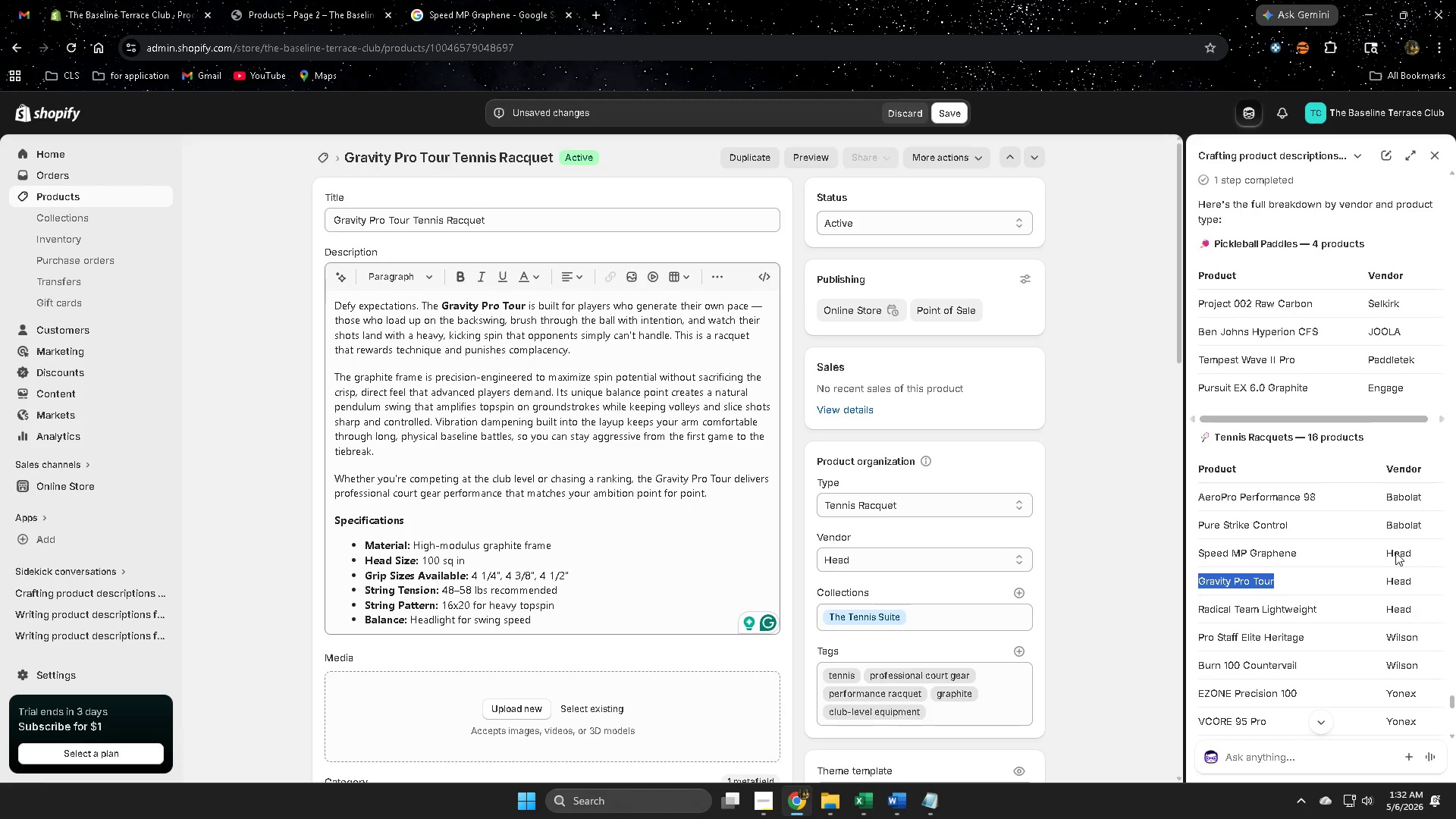 
scroll: coordinate [1382, 617], scroll_direction: down, amount: 2.0
 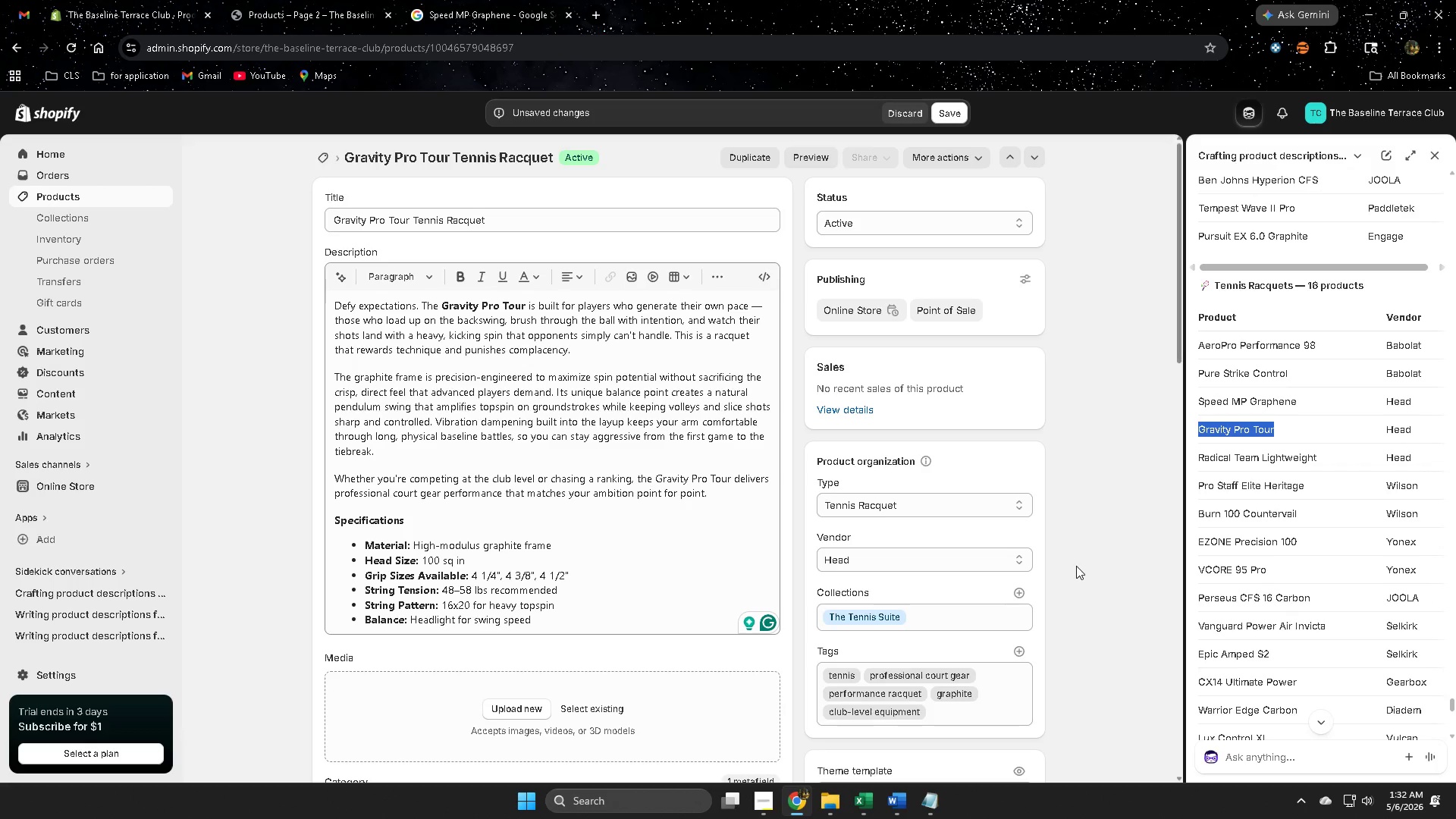 
left_click([1207, 453])
 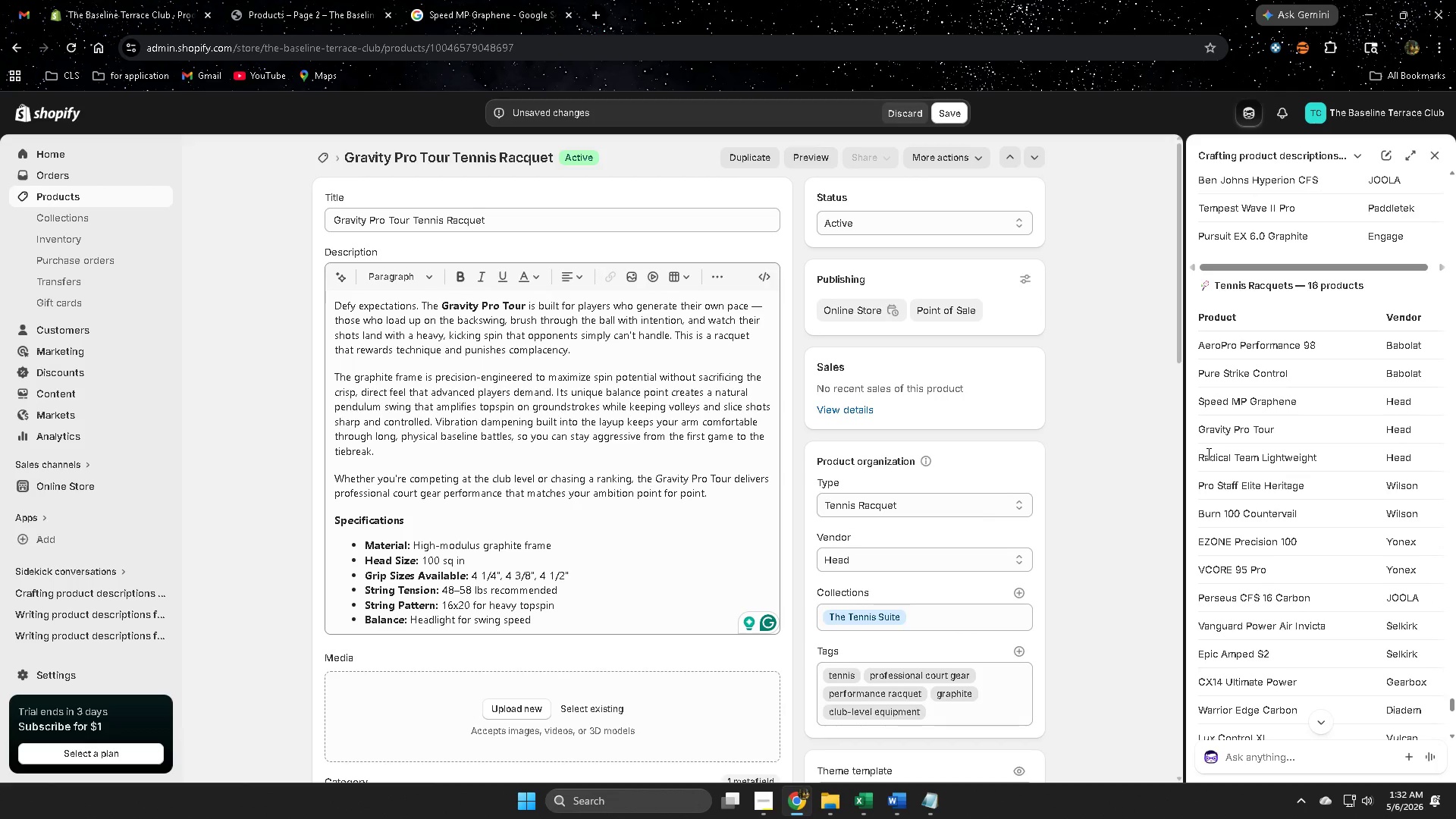 
left_click_drag(start_coordinate=[1207, 453], to_coordinate=[1275, 458])
 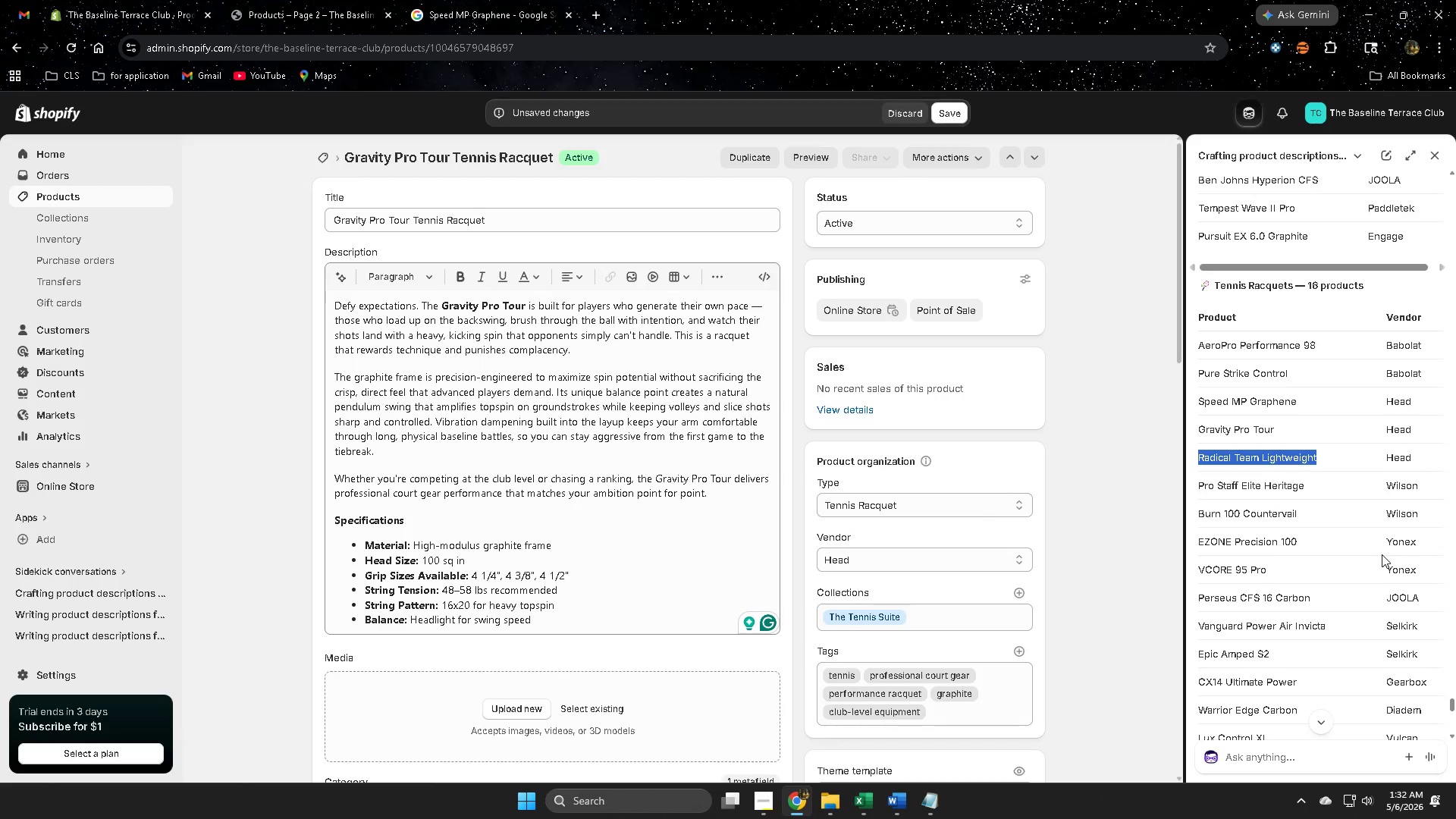 
scroll: coordinate [1371, 546], scroll_direction: up, amount: 6.0
 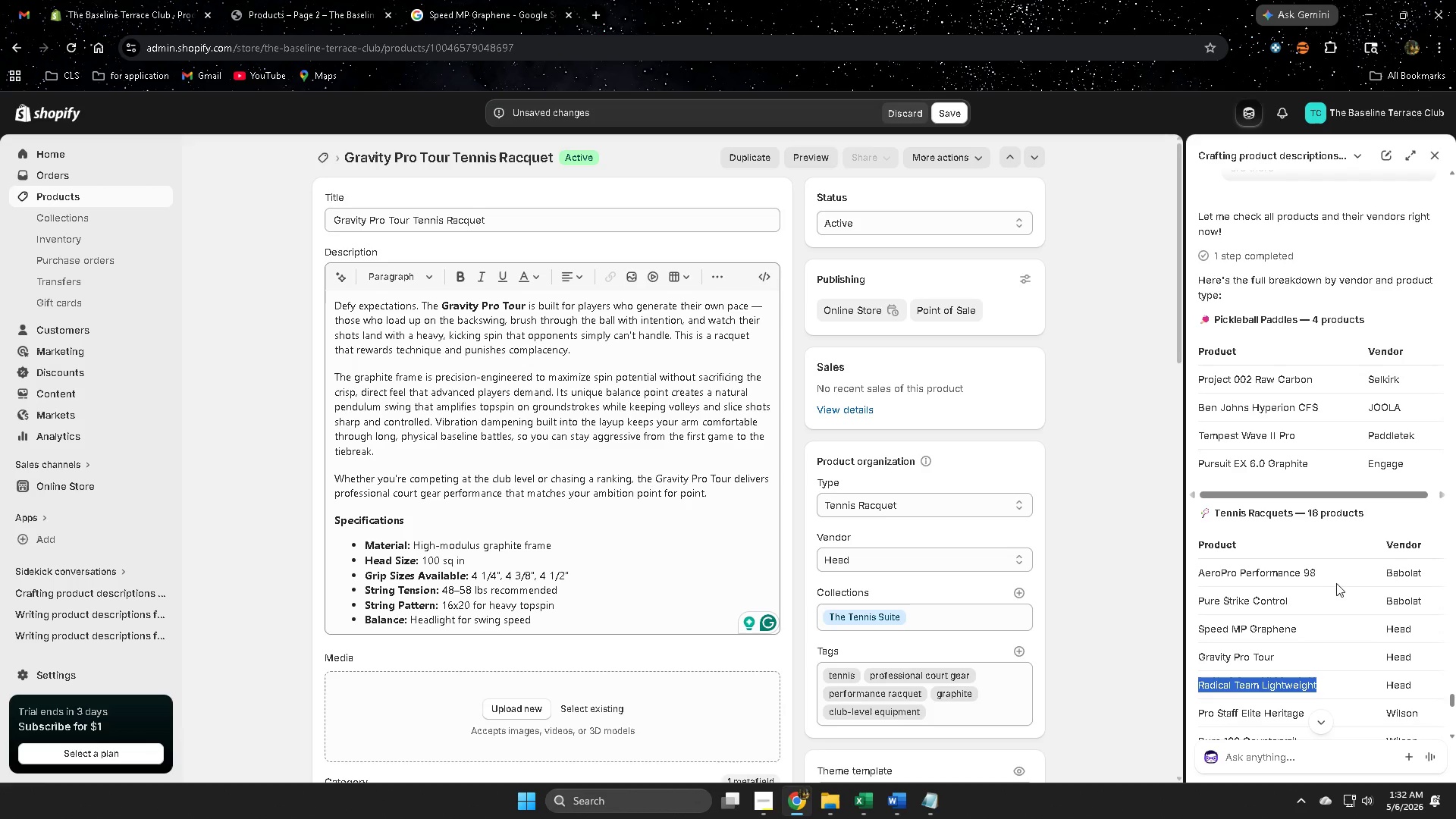 
scroll: coordinate [1339, 580], scroll_direction: down, amount: 2.0
 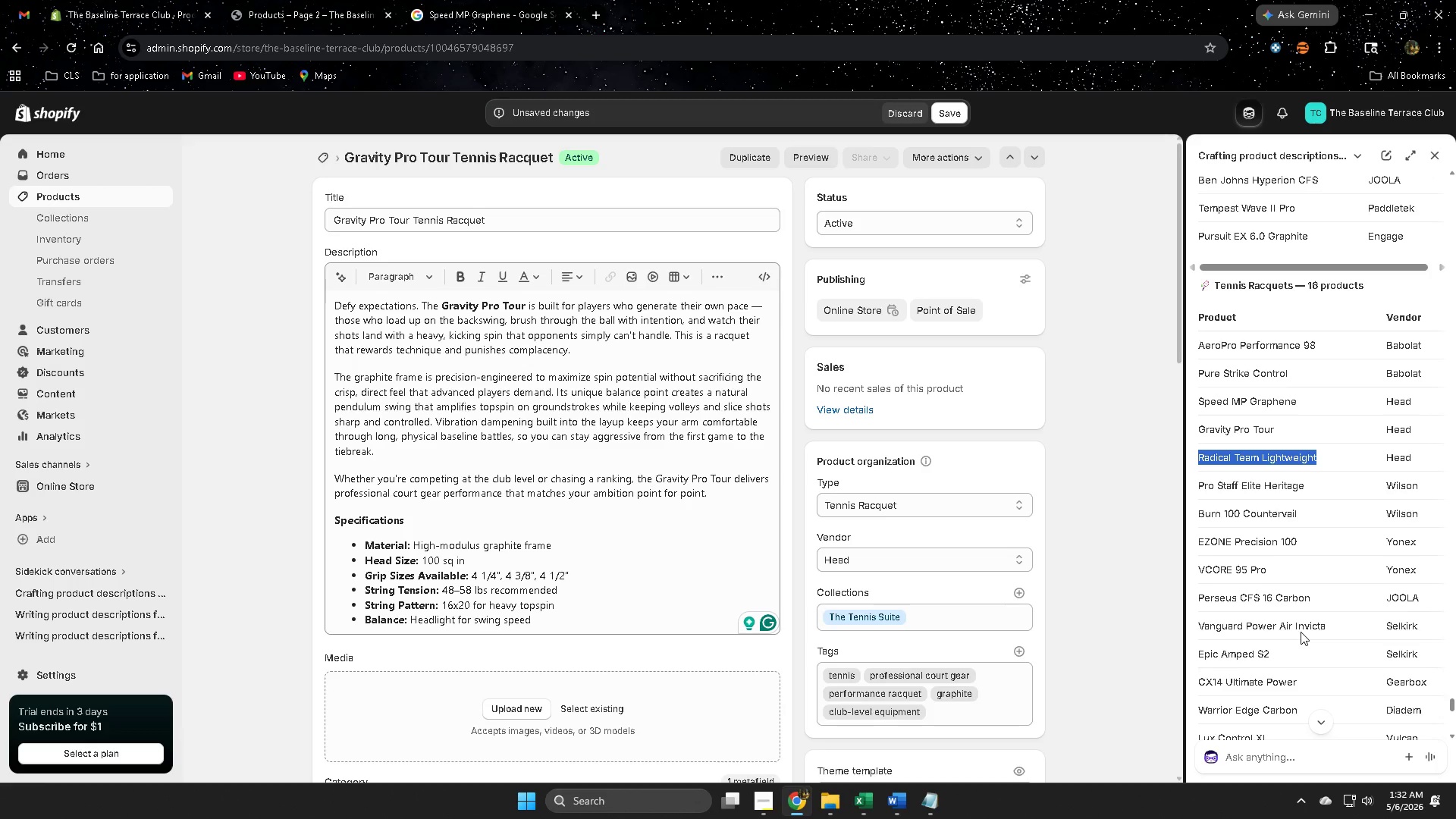 
left_click([1205, 578])
 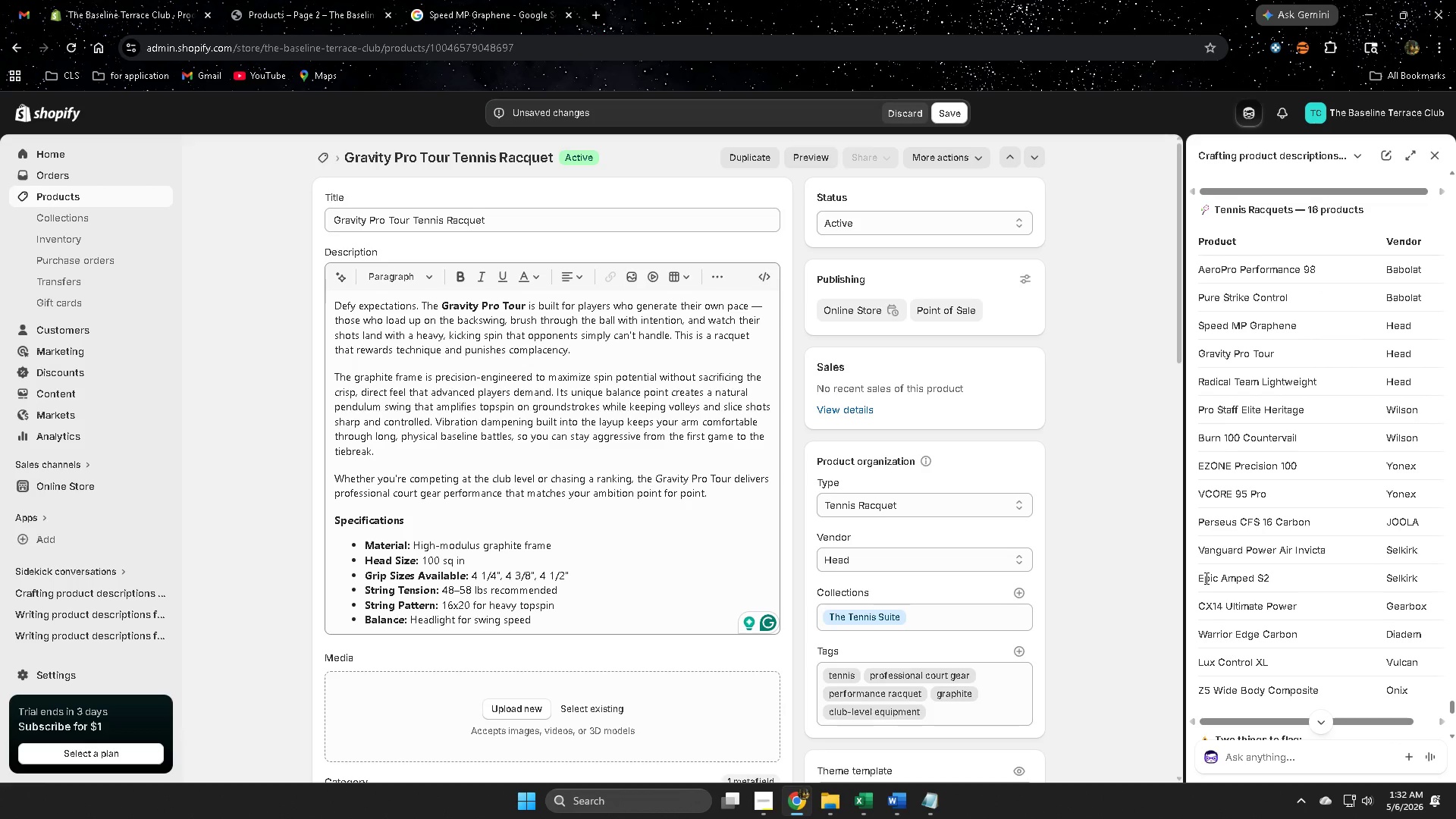 
left_click_drag(start_coordinate=[1205, 578], to_coordinate=[1271, 574])
 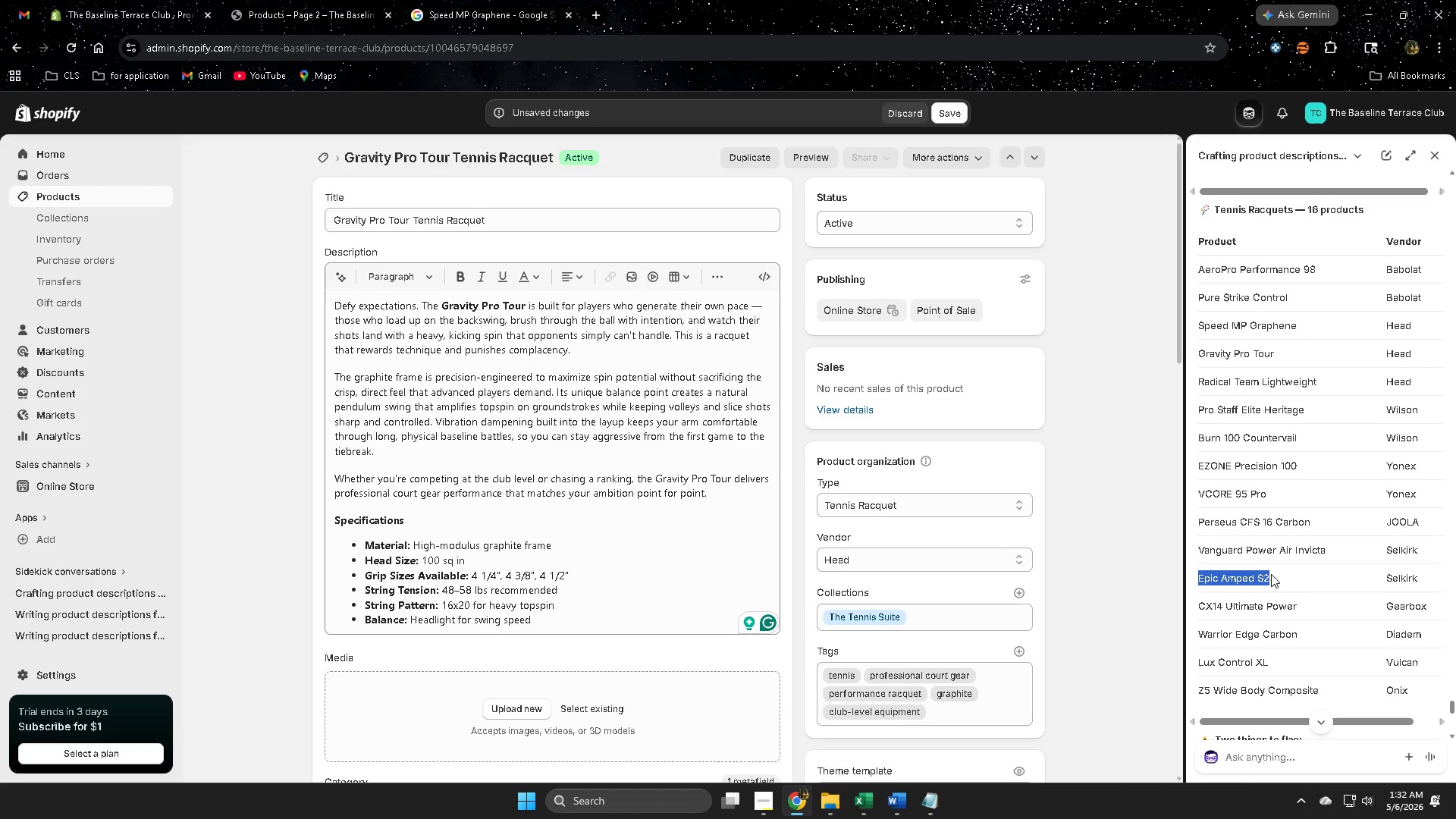 
key(Control+ControlLeft)
 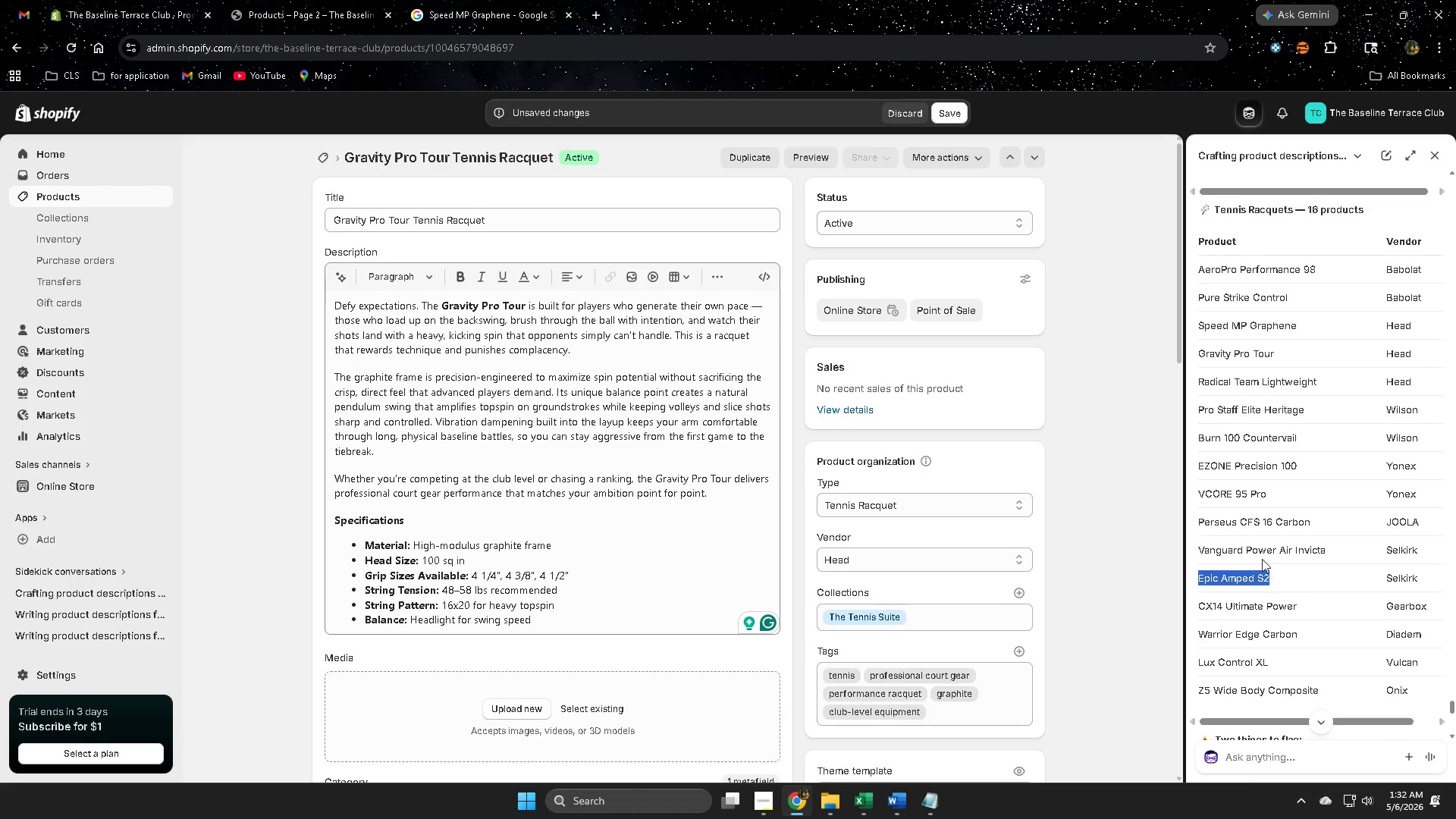 
key(Control+C)
 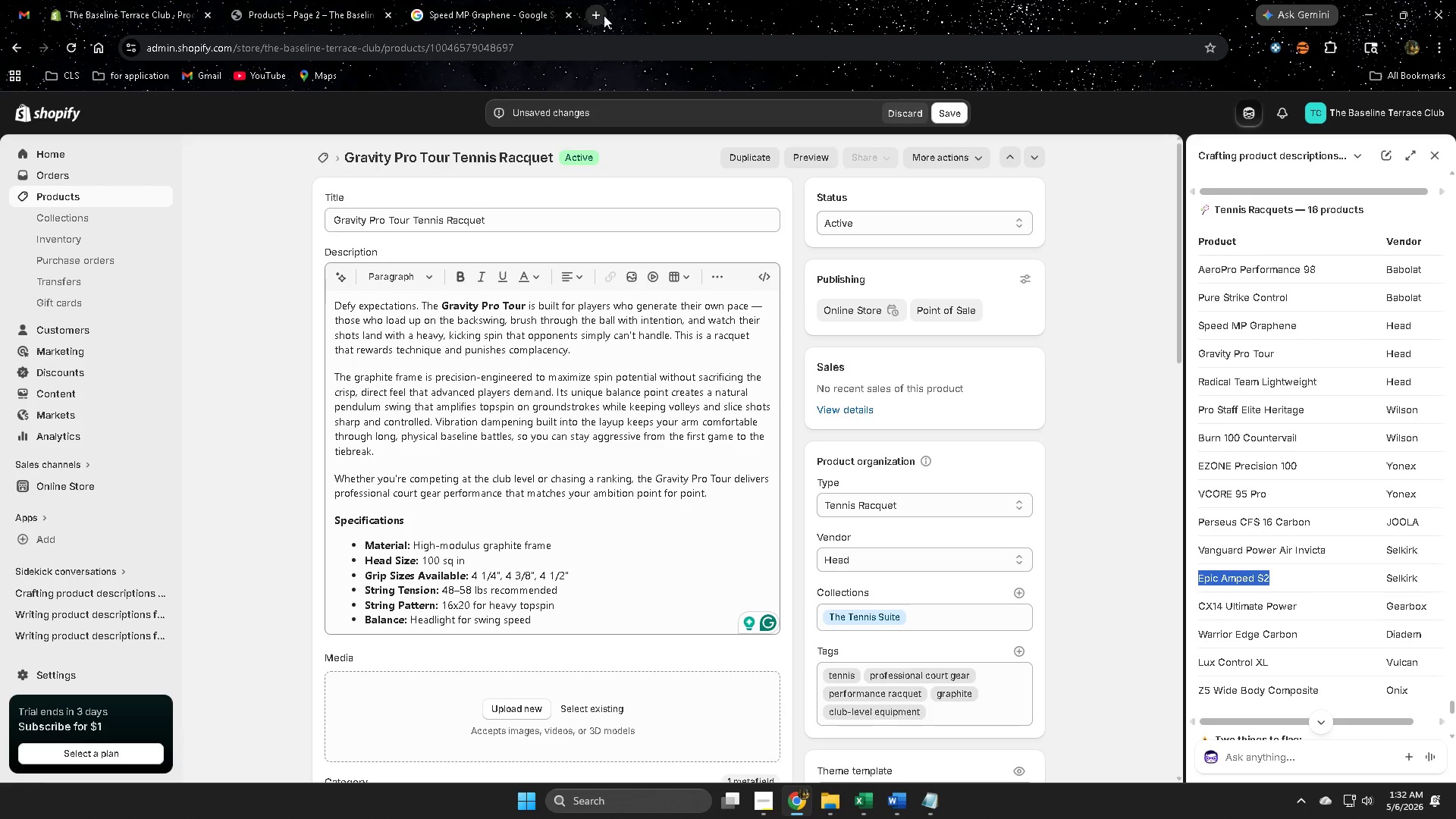 
left_click([593, 14])
 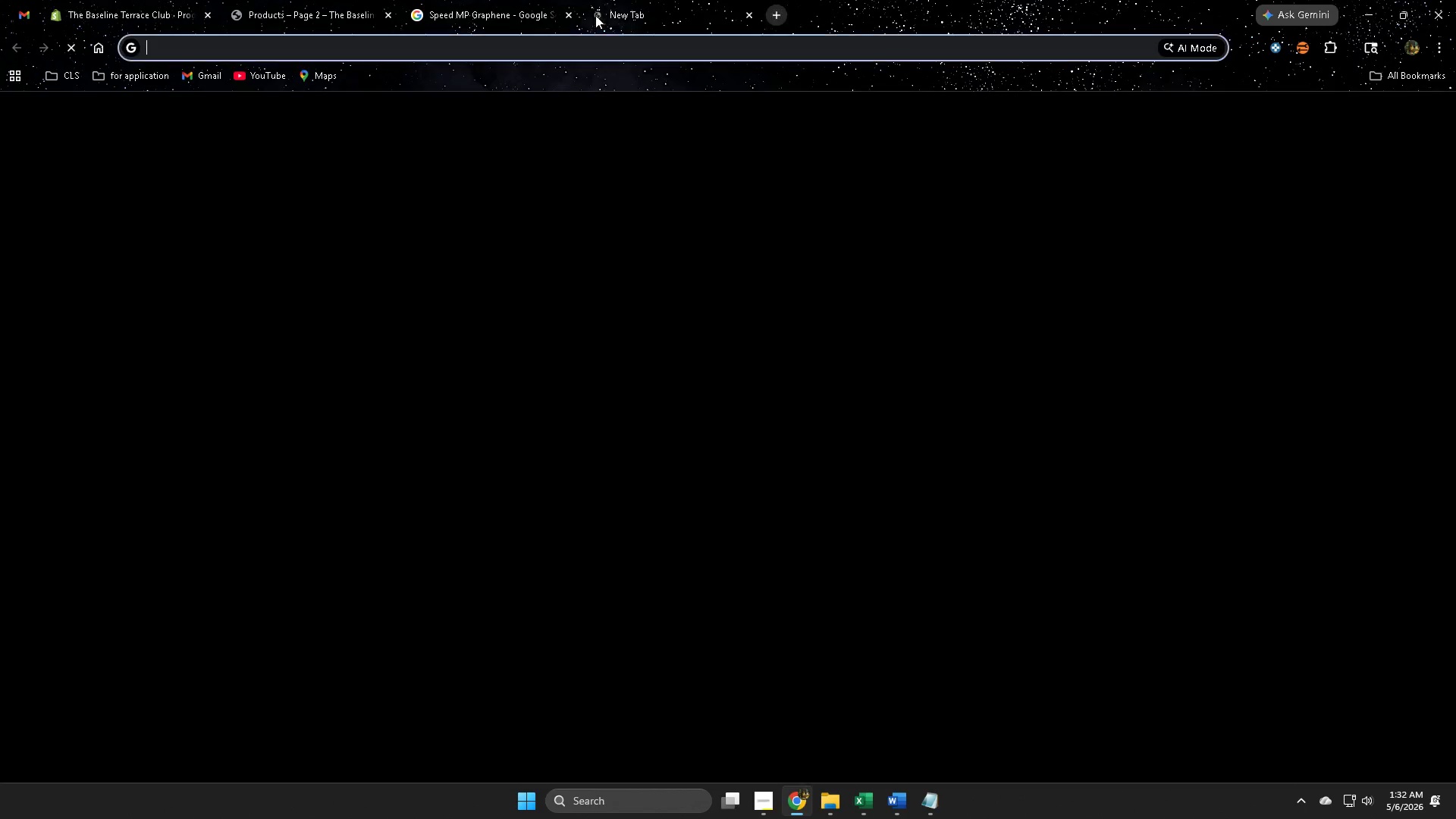 
key(Control+ControlLeft)
 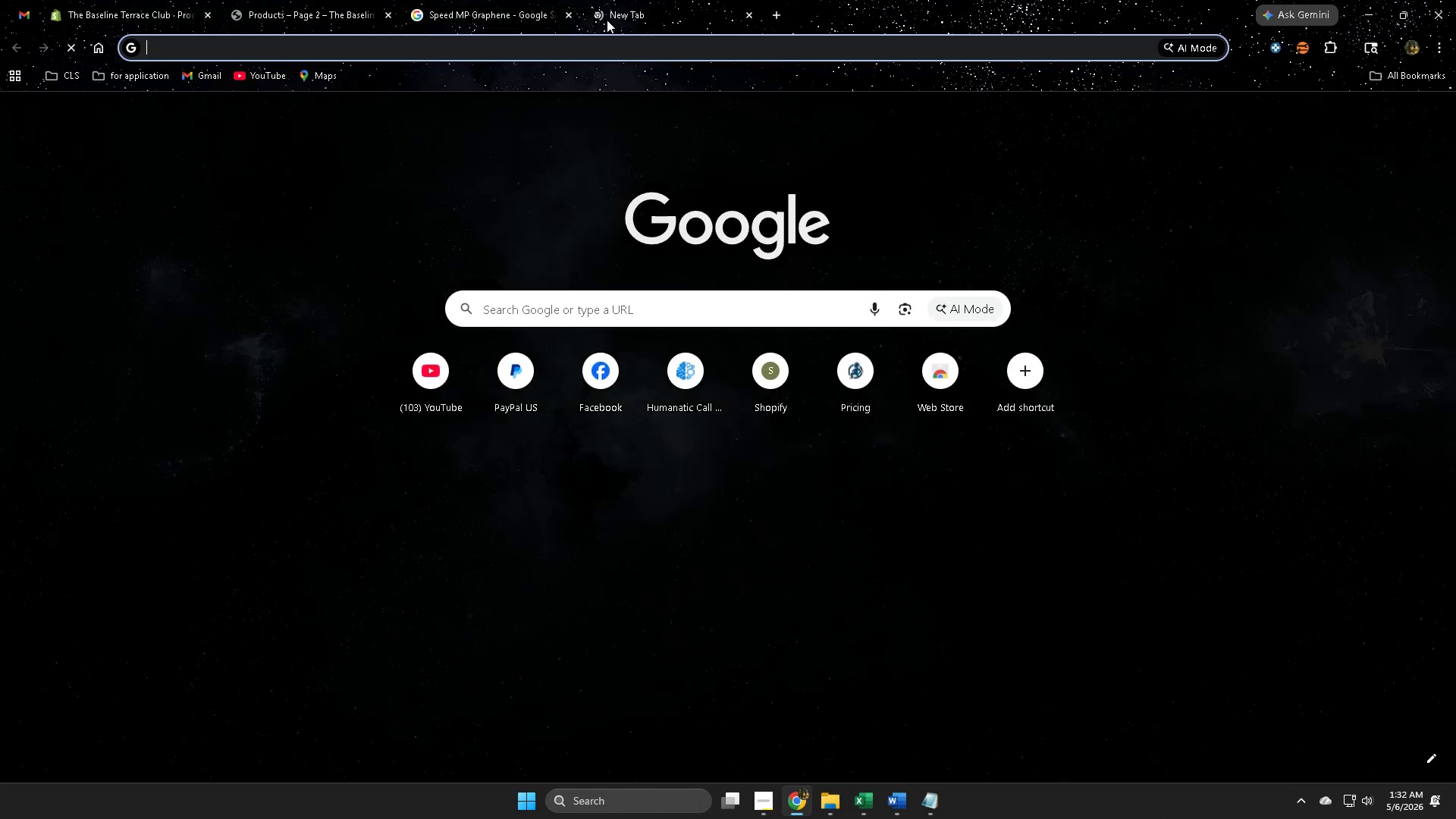 
key(Control+V)
 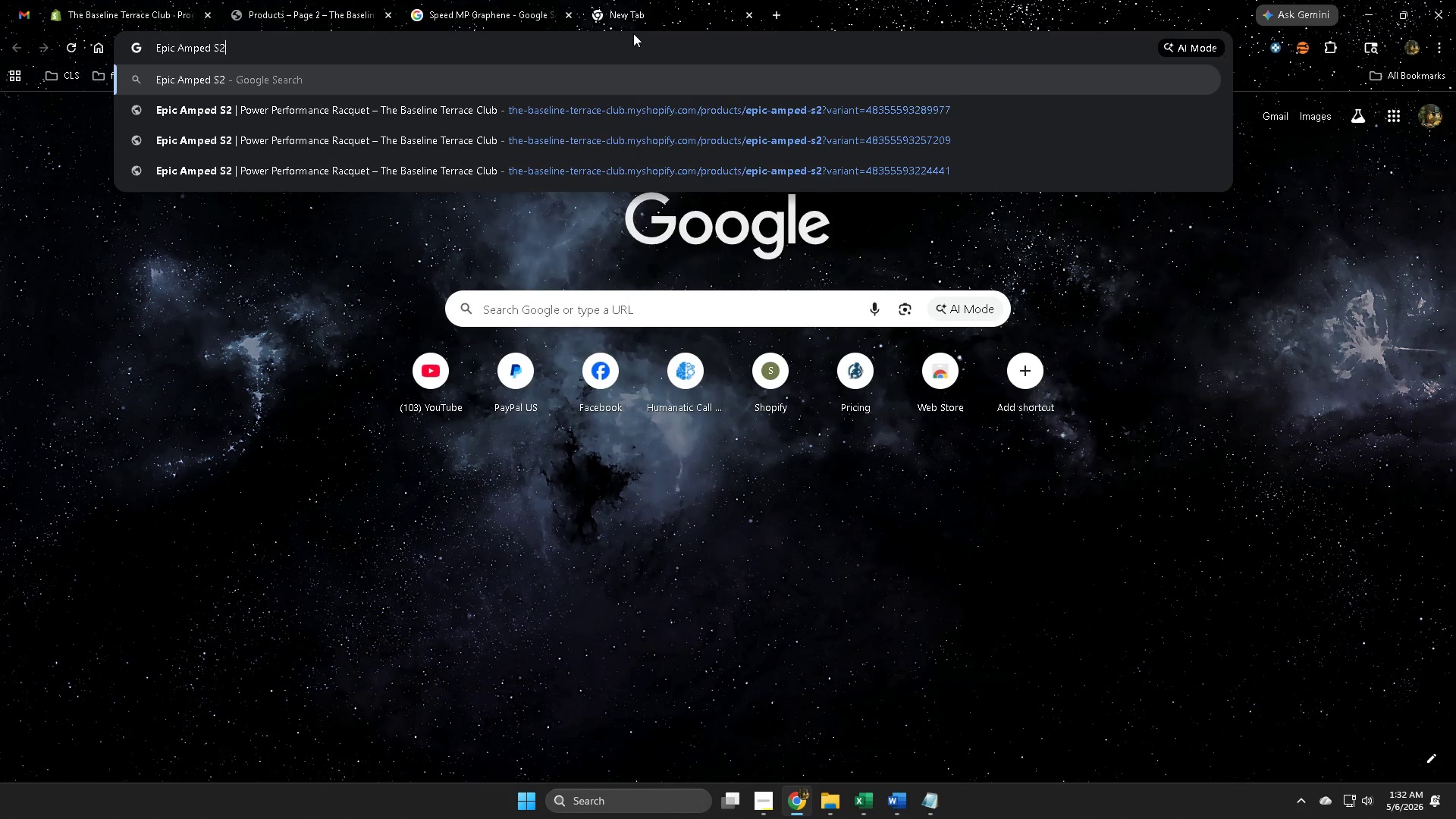 
key(Enter)
 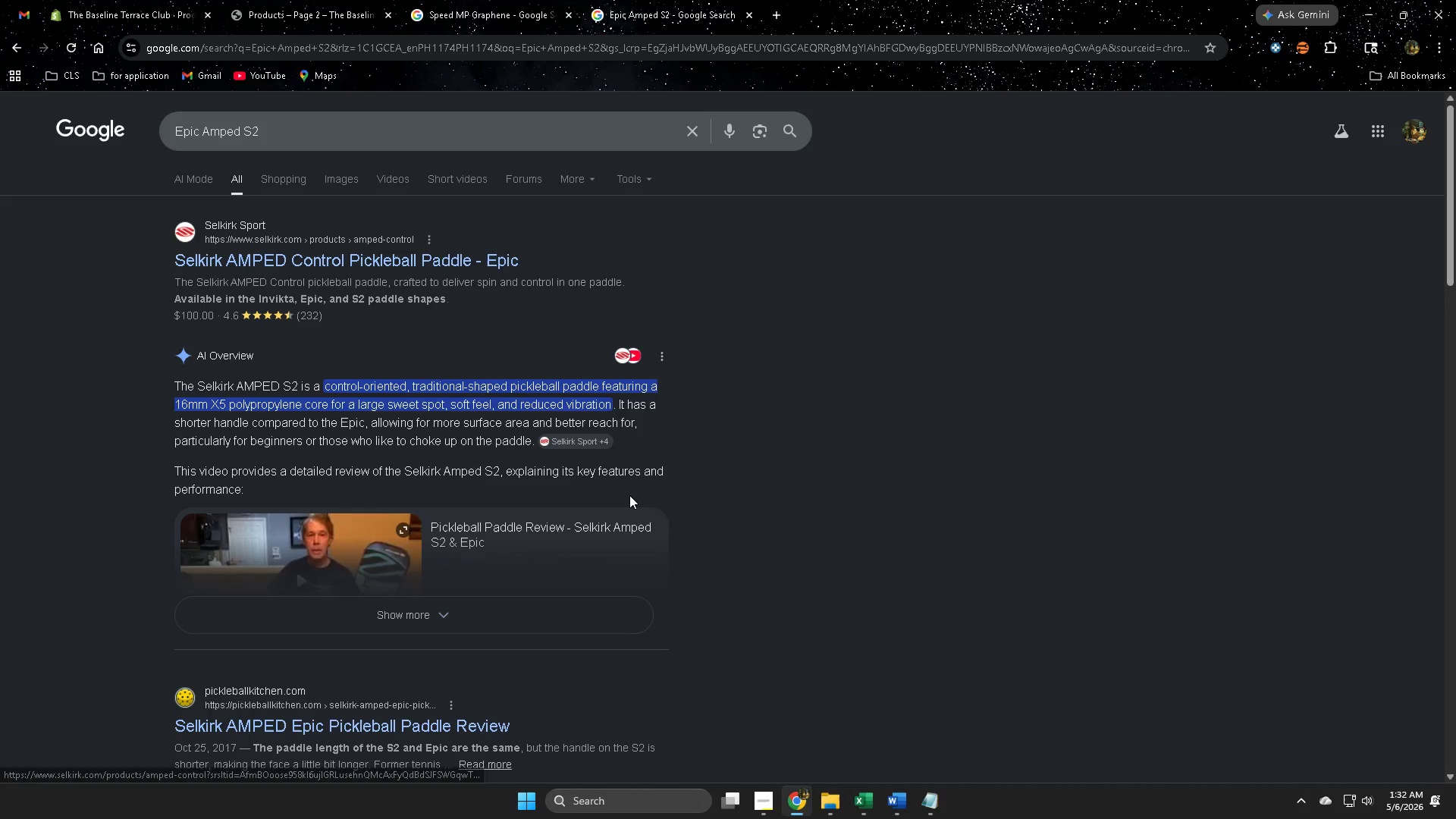 
scroll: coordinate [1266, 620], scroll_direction: down, amount: 1.0
 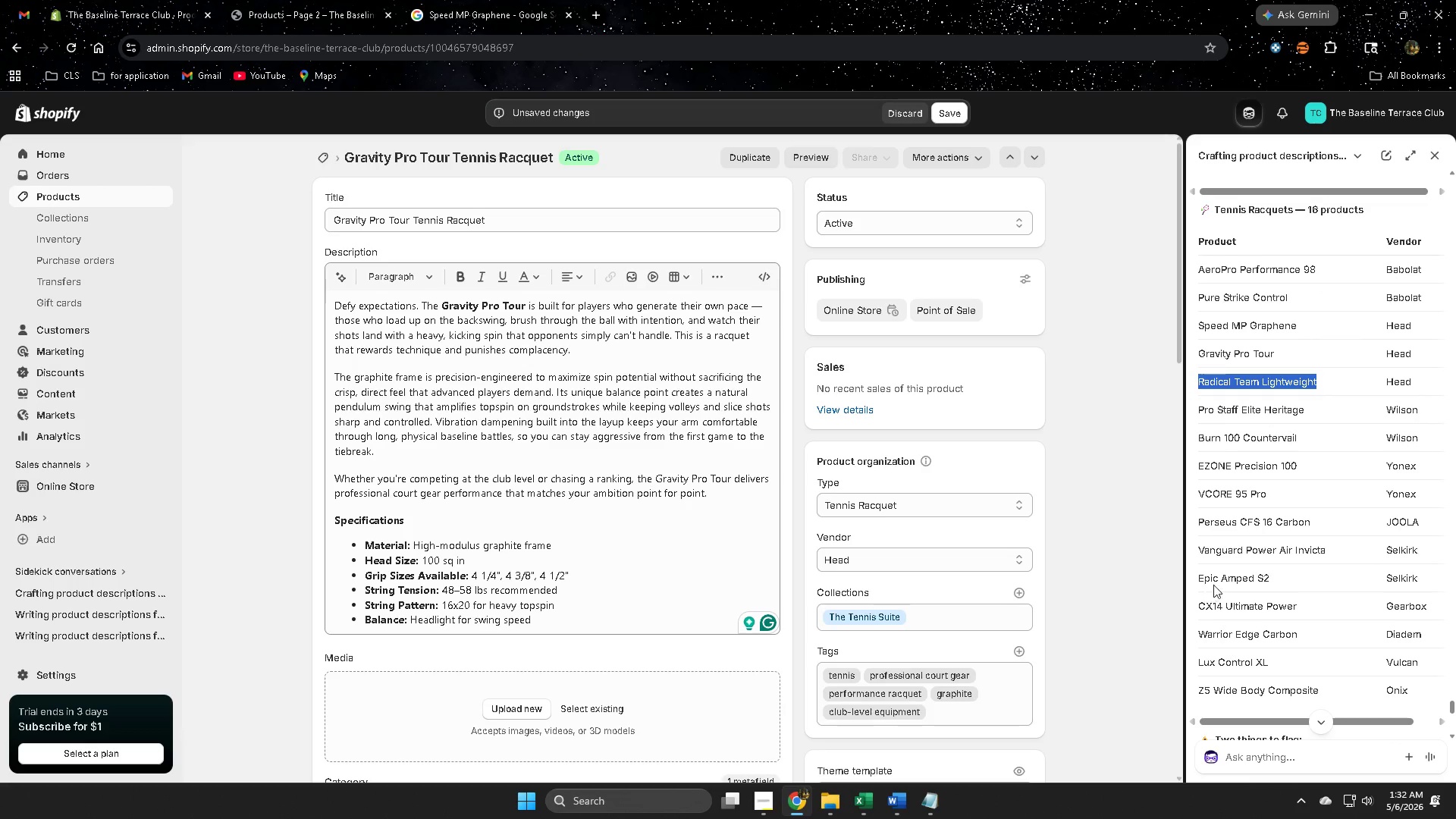 
left_click([110, 0])
 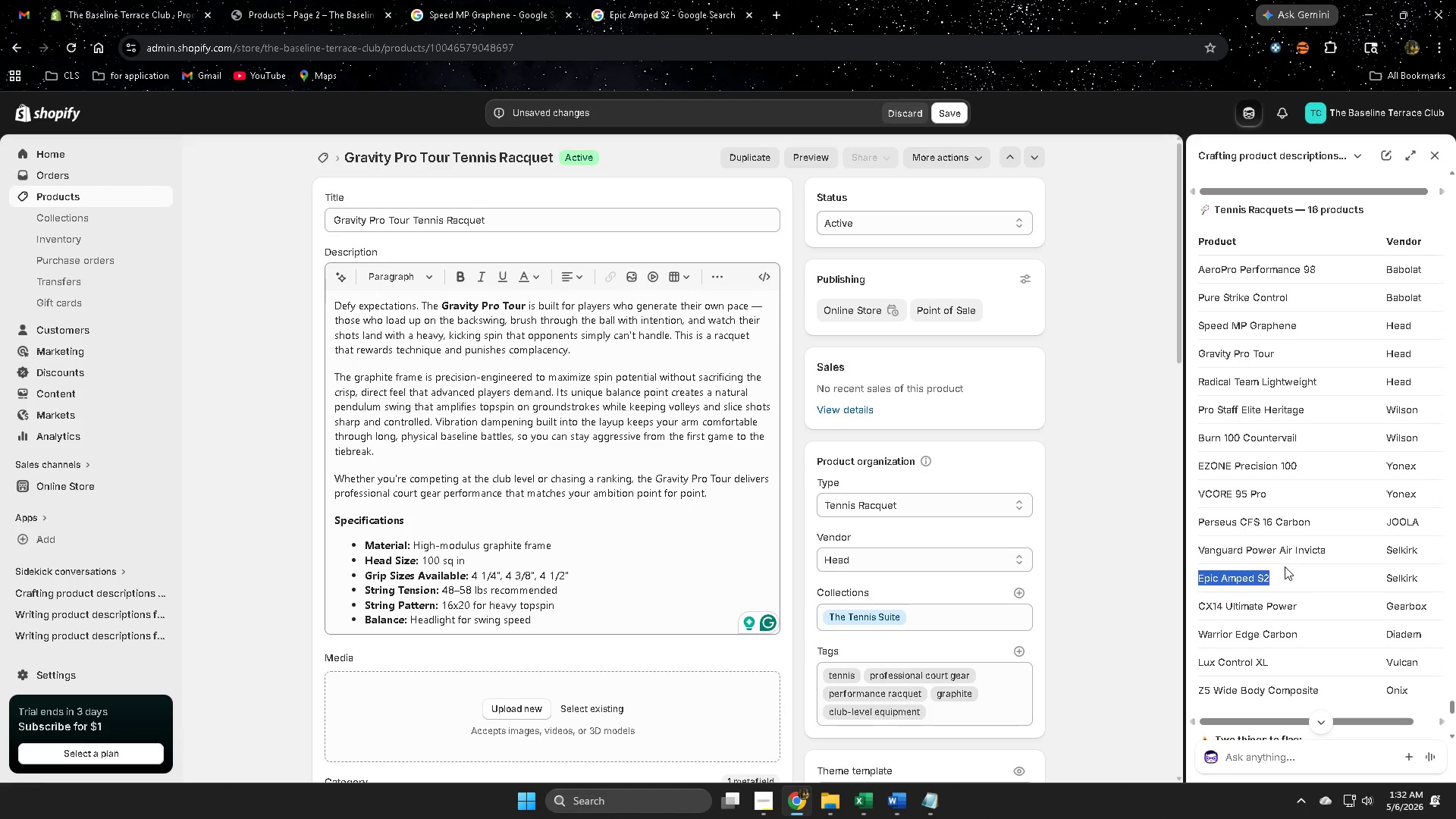 
wait(7.45)
 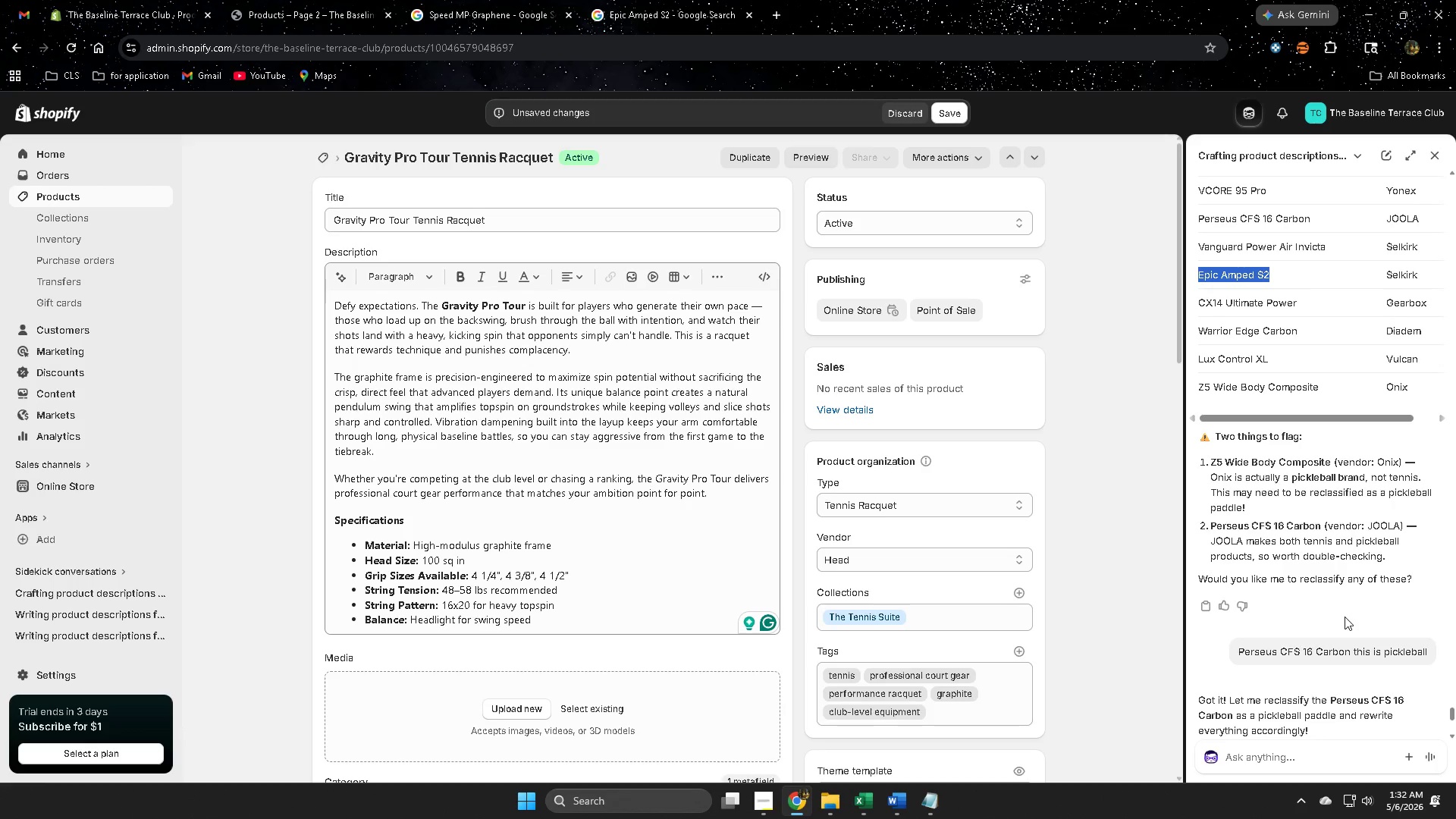 
key(Control+C)
 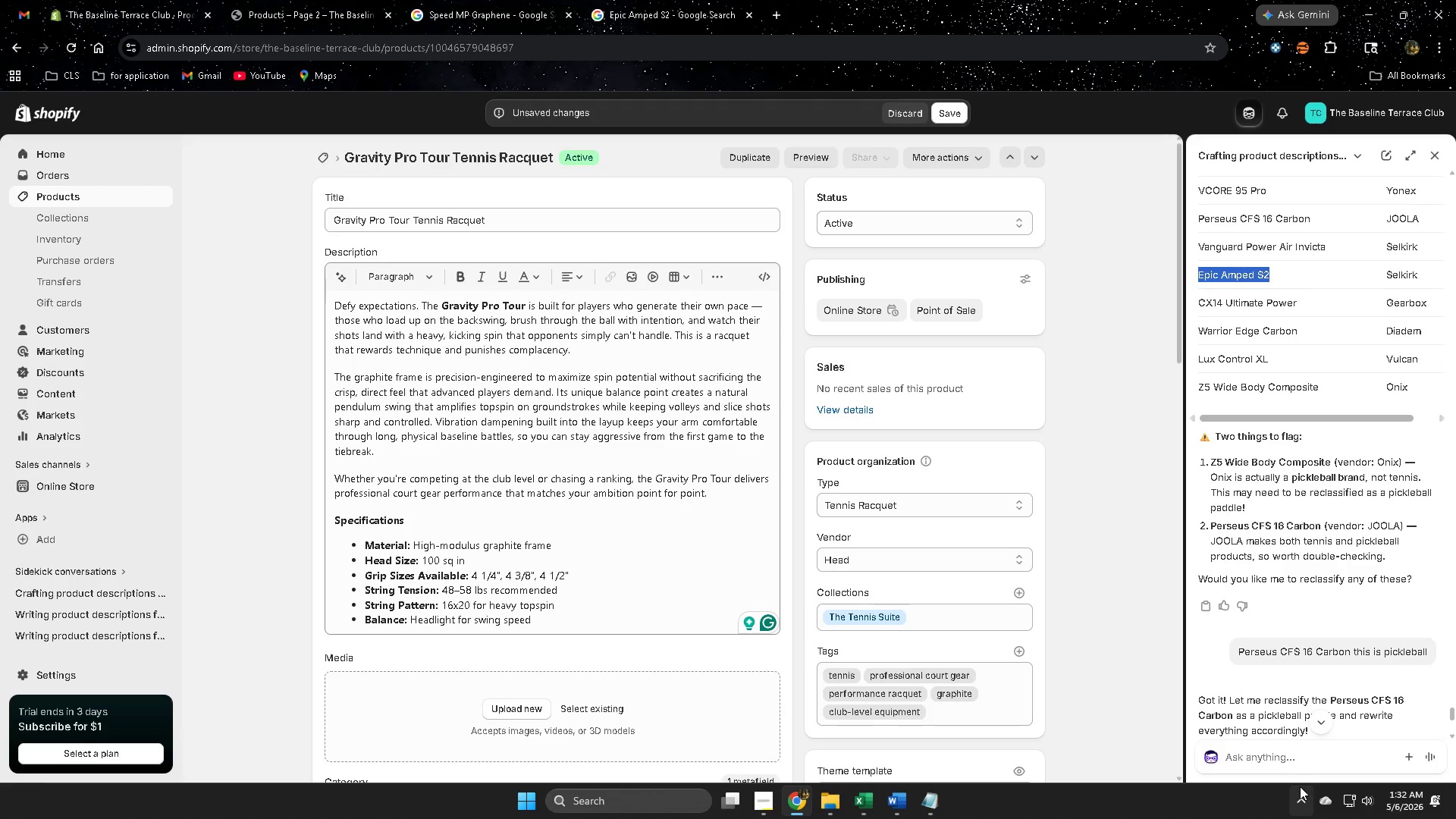 
scroll: coordinate [1309, 609], scroll_direction: down, amount: 6.0
 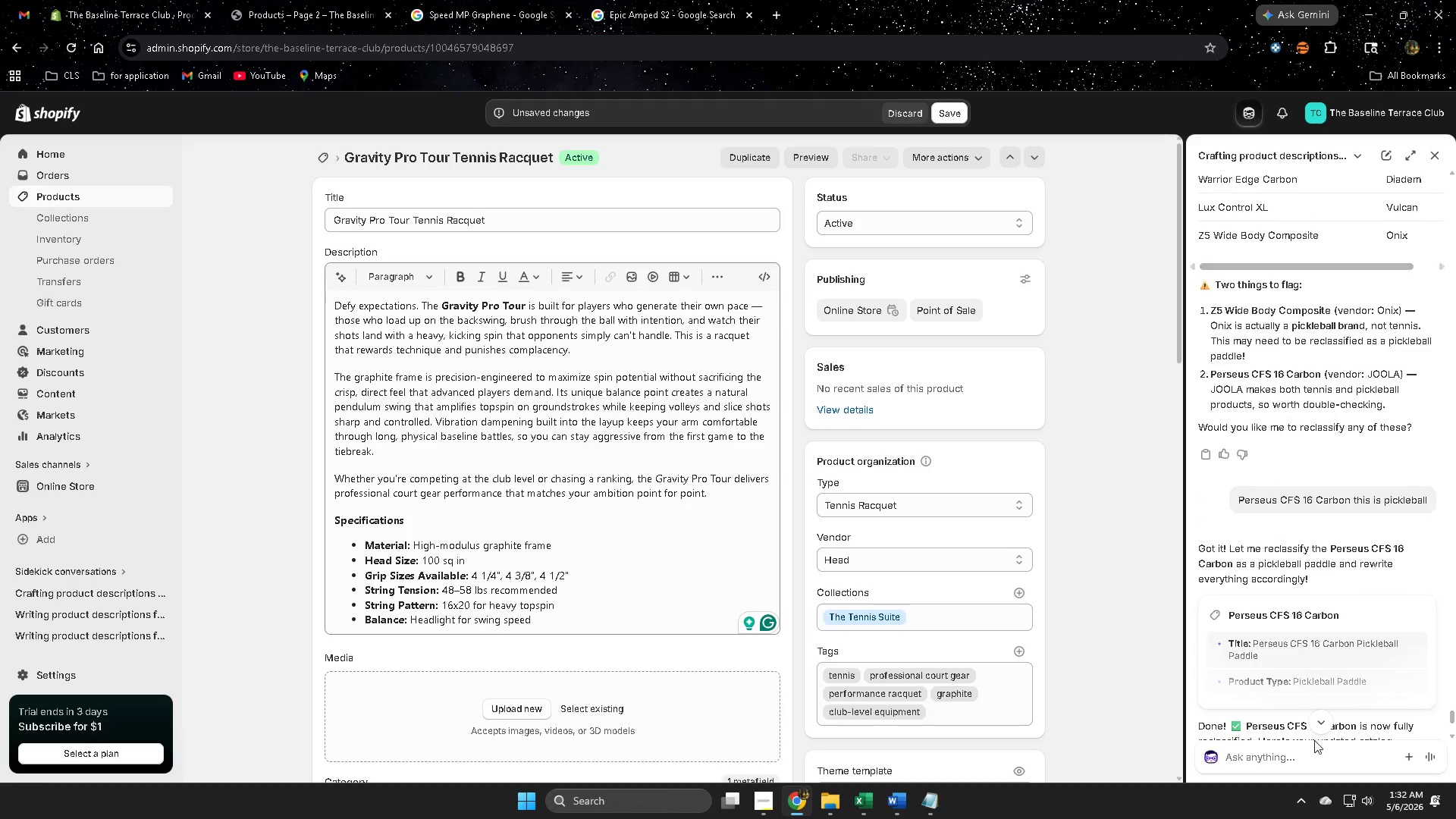 
left_click([1282, 762])
 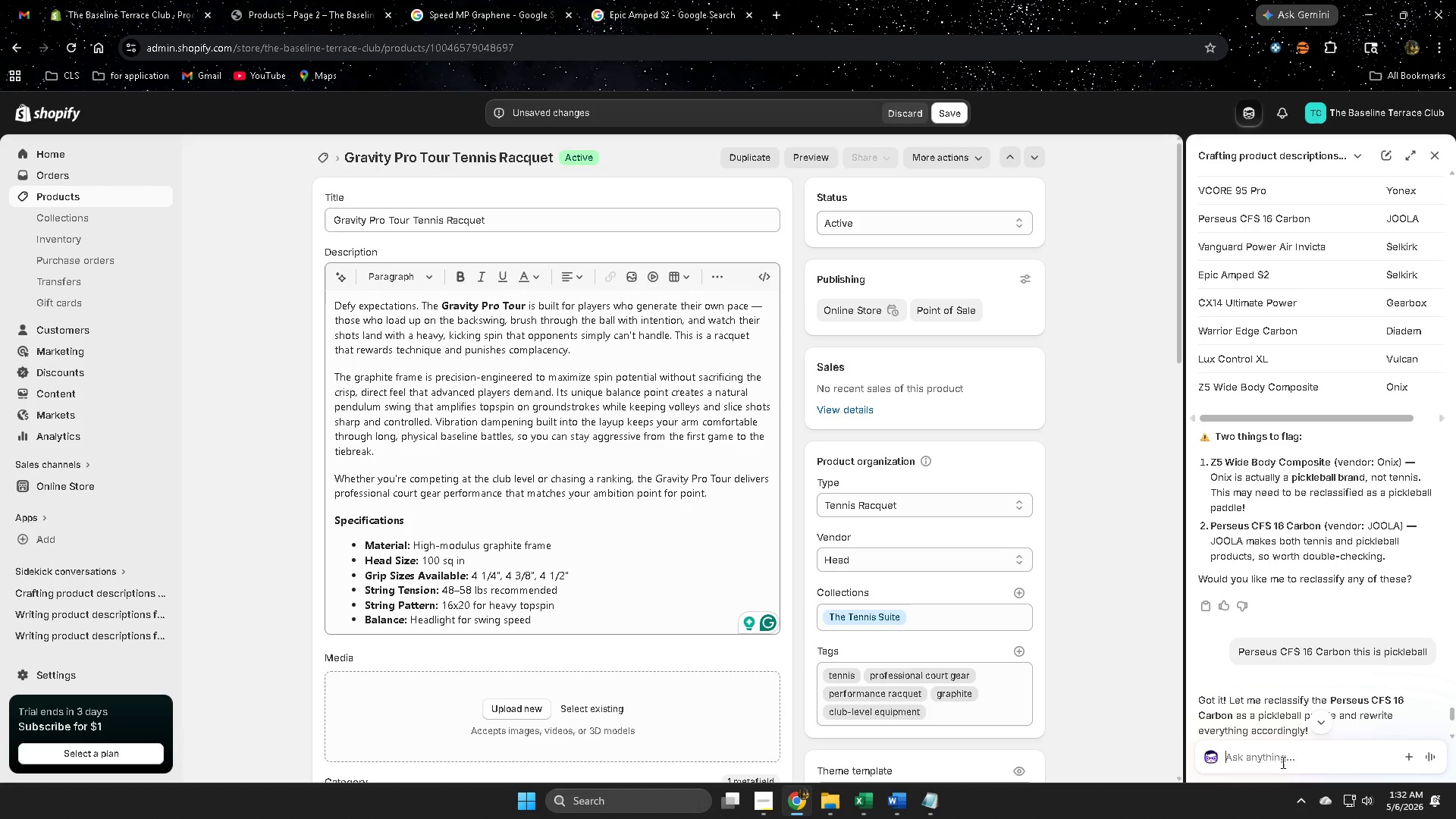 
key(Control+ControlLeft)
 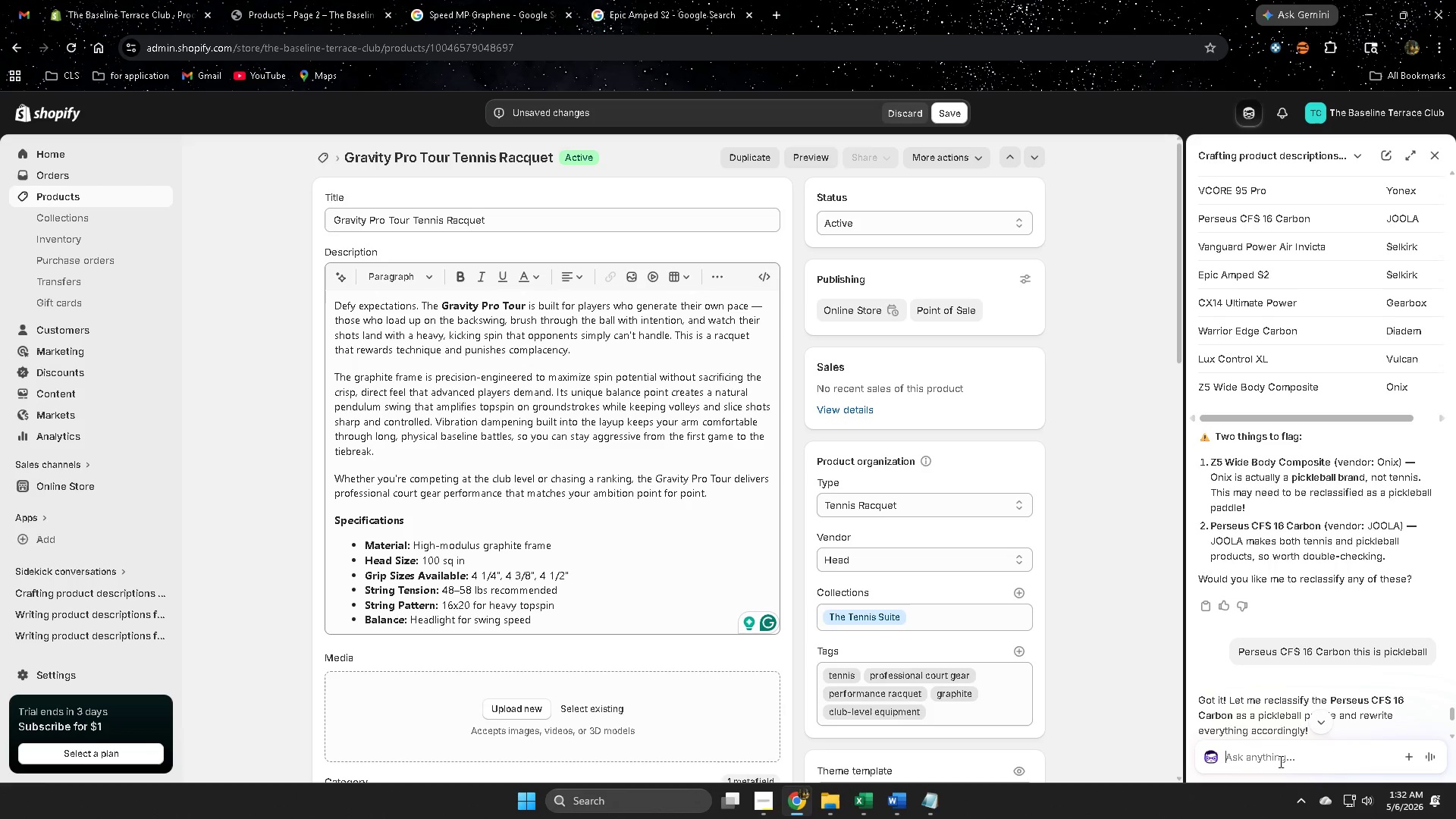 
key(Control+V)
 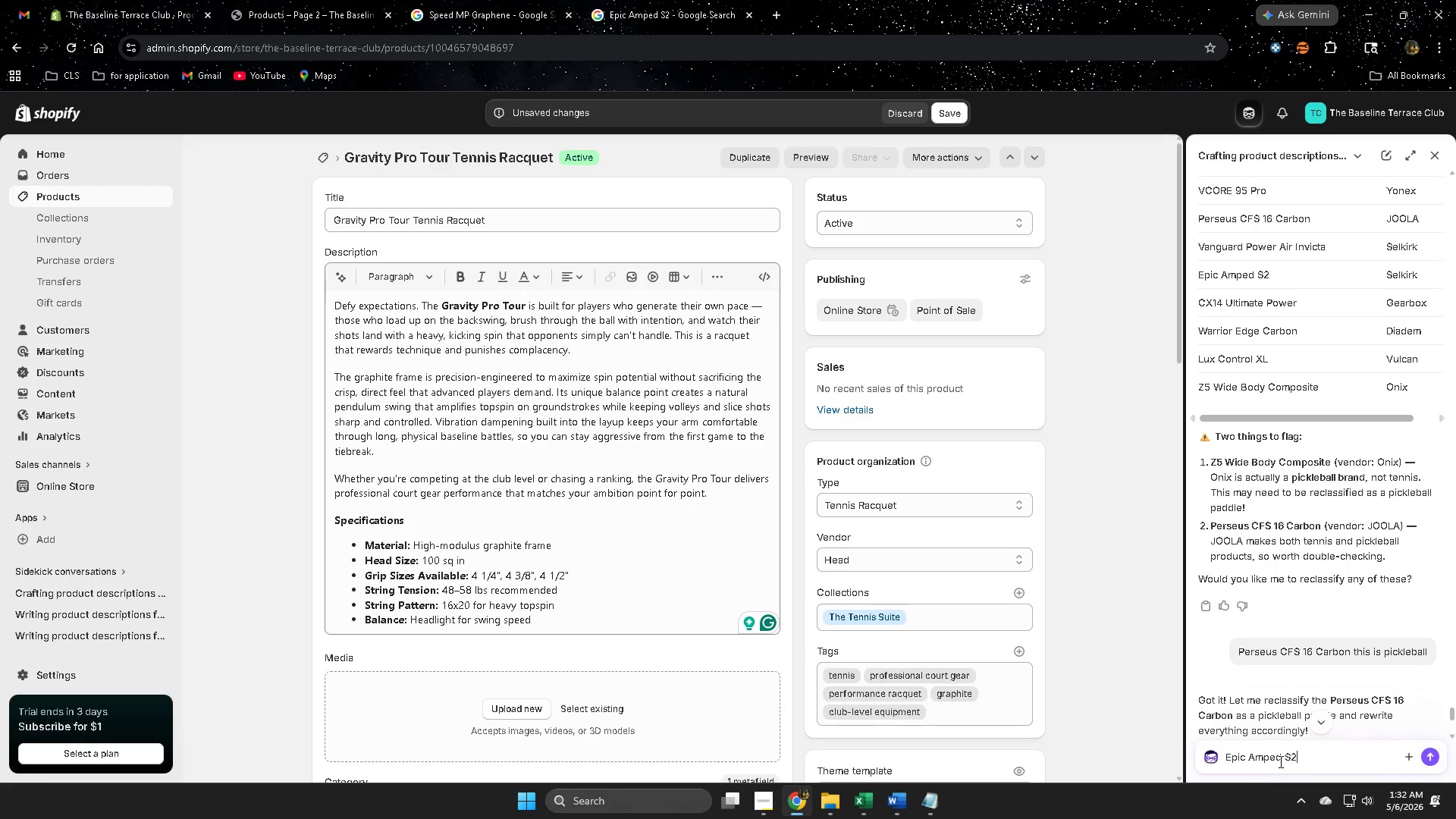 
type( tgus )
 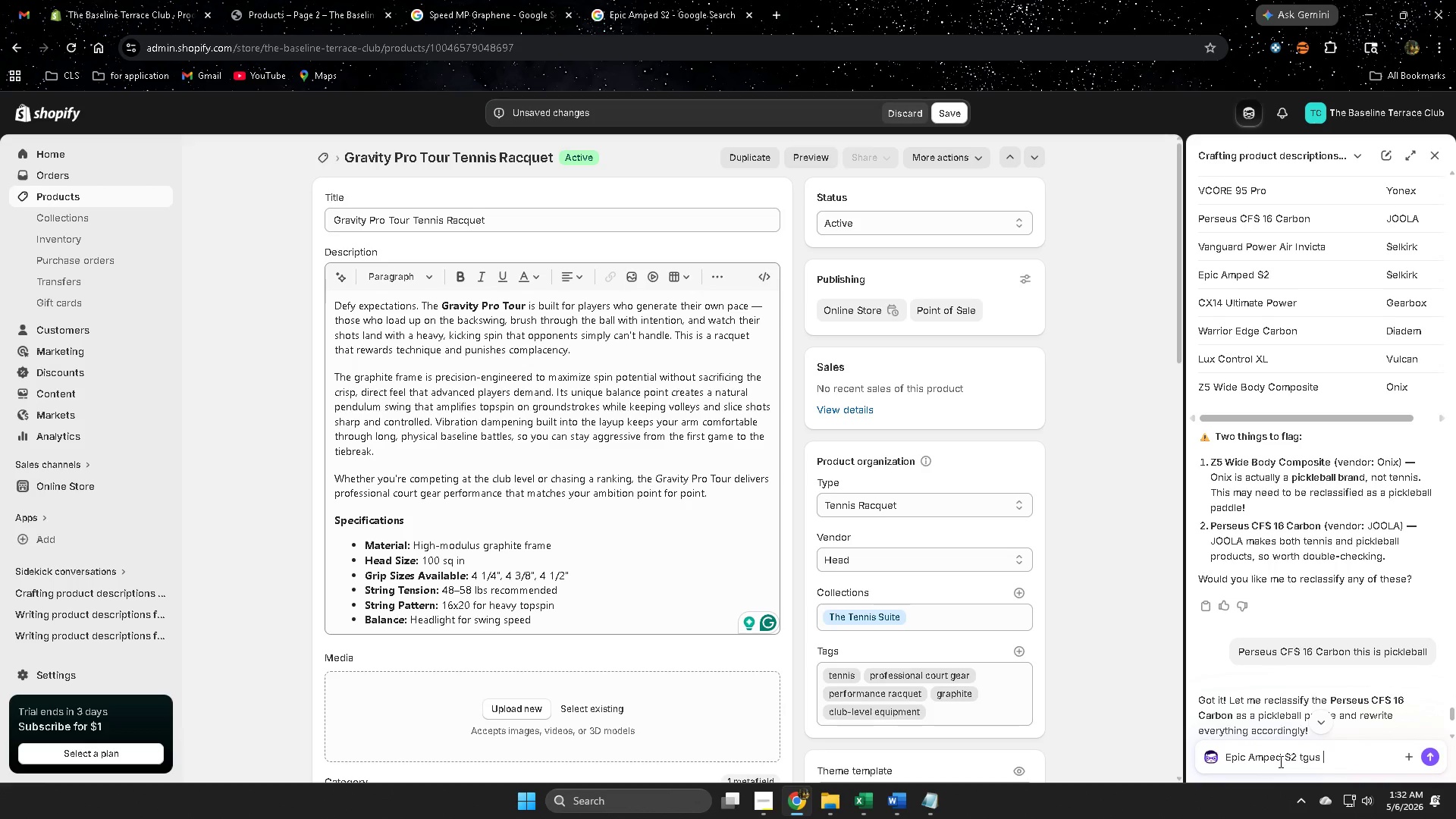 
scroll: coordinate [1345, 617], scroll_direction: up, amount: 1.0
 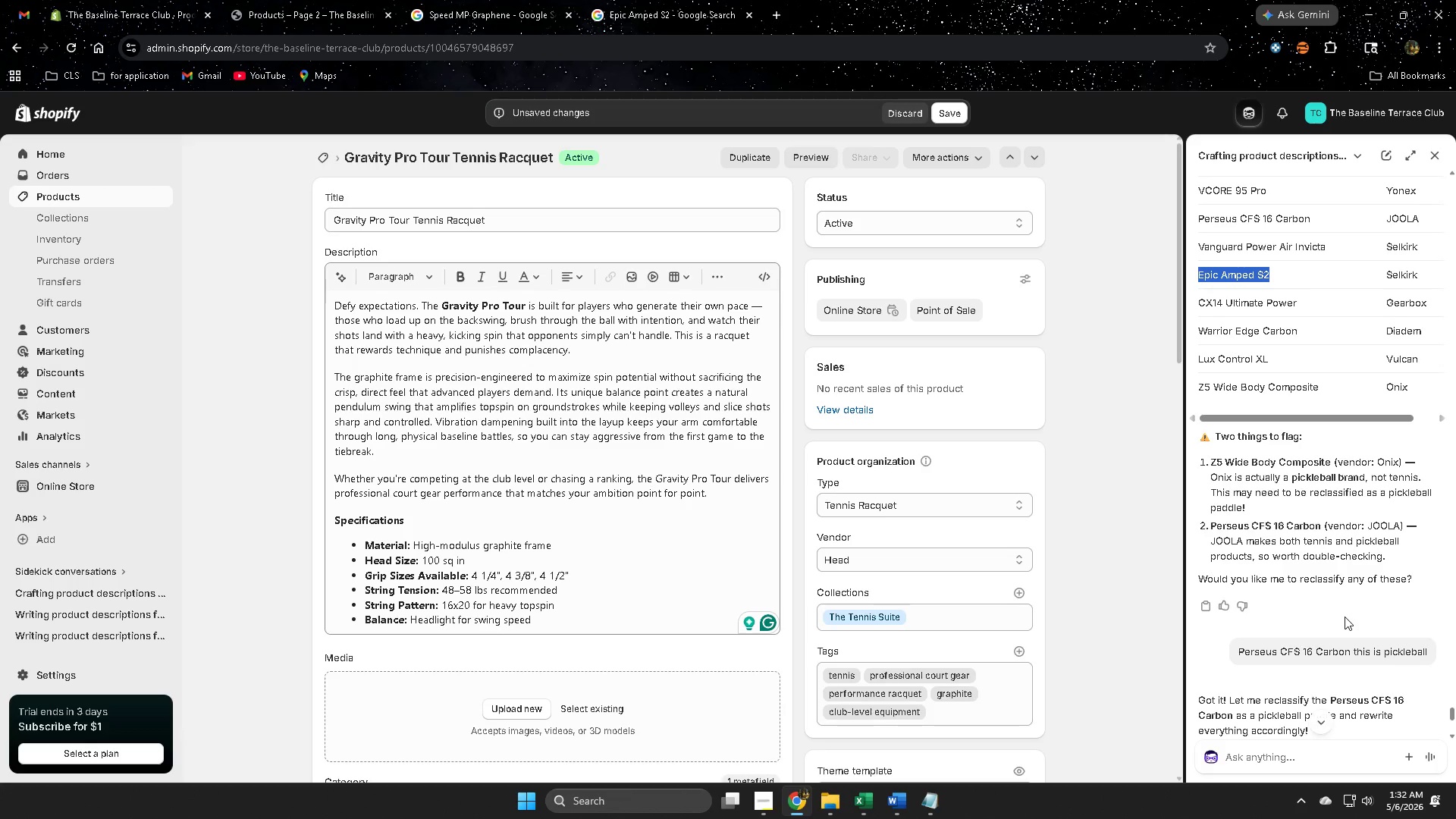 
key(Backspace)
key(Backspace)
key(Backspace)
key(Backspace)
type(his is ala)
key(Backspace)
type(so a pickeball)
 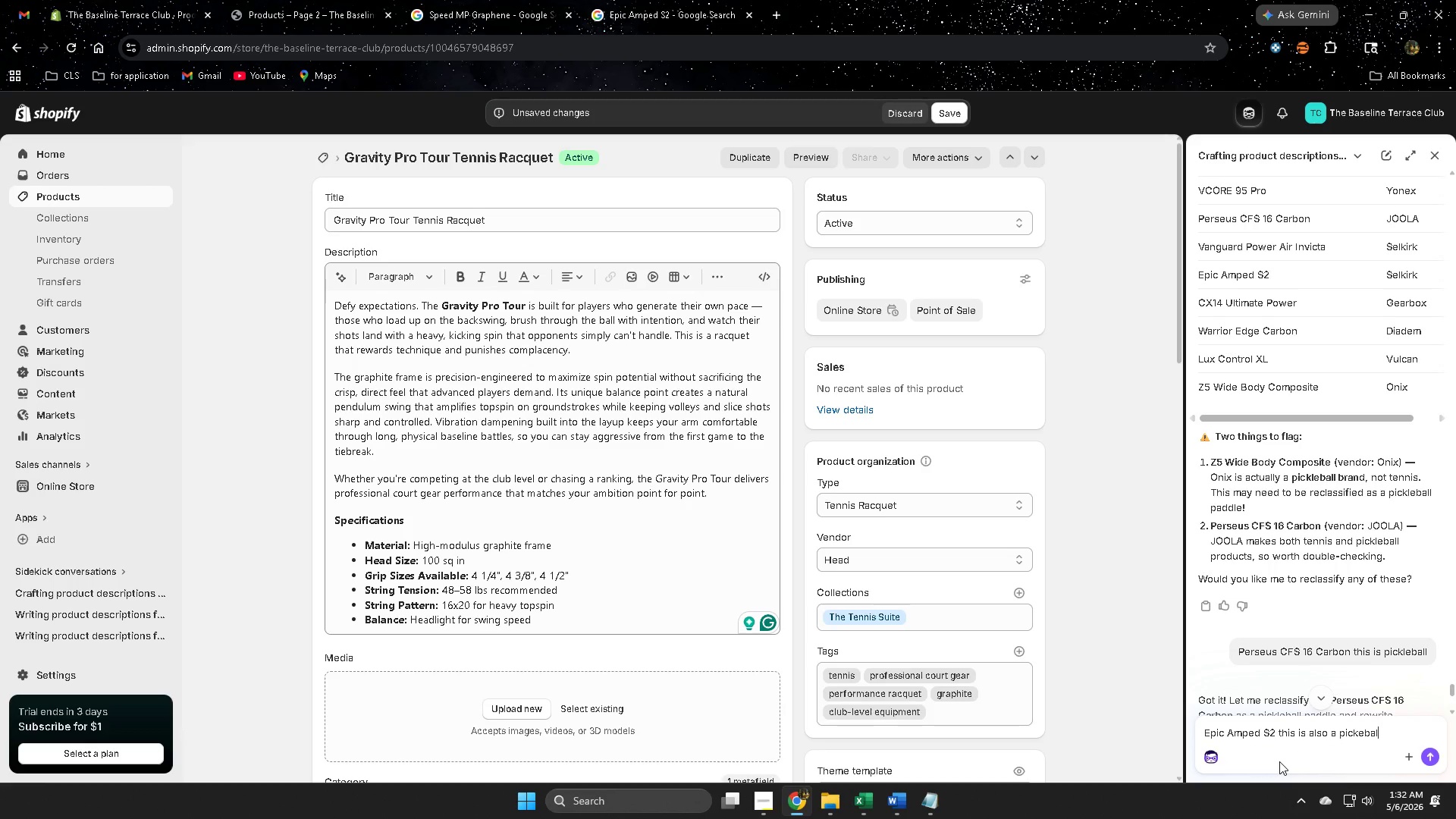 
key(Enter)
 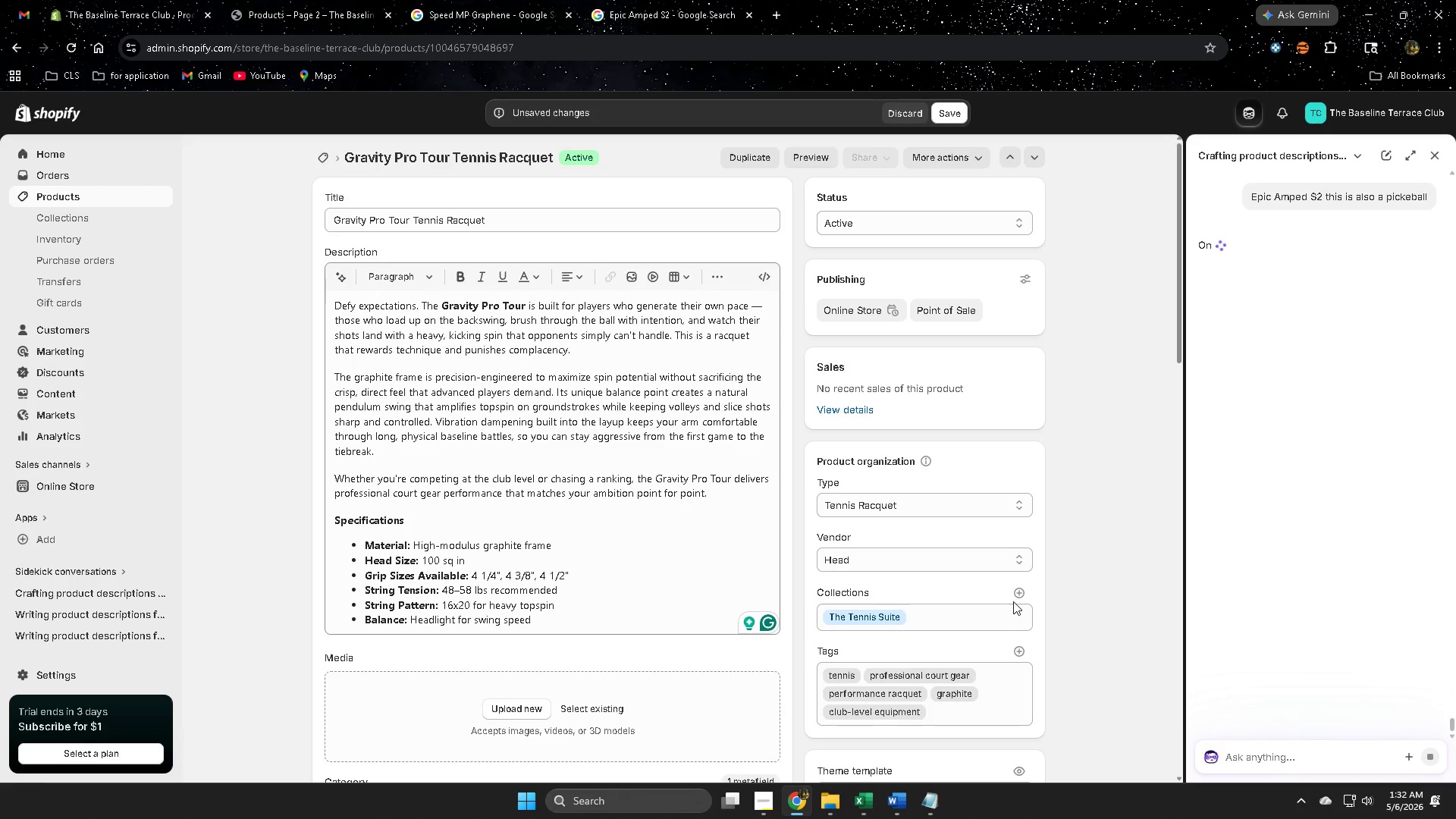 
wait(7.94)
 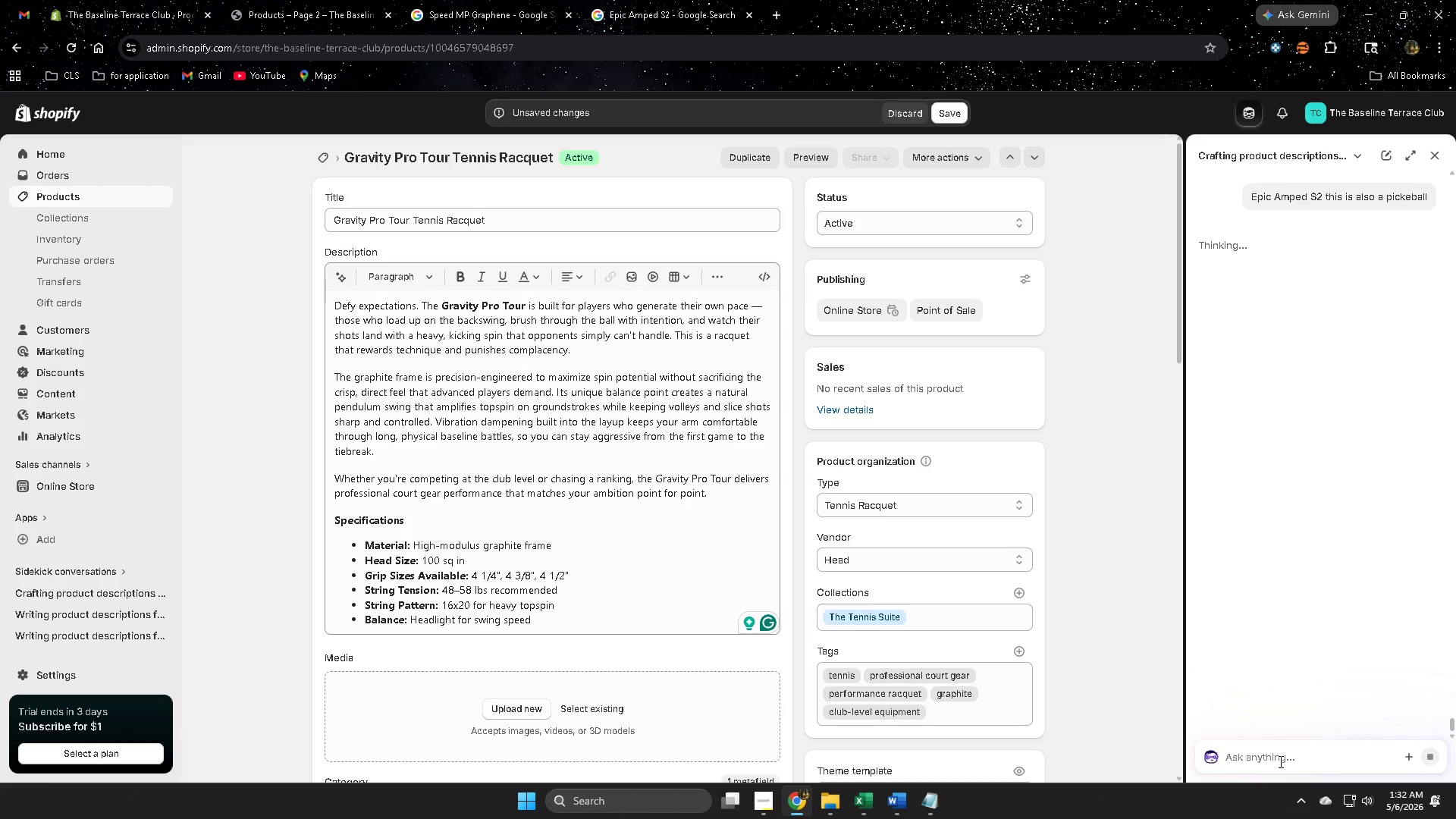 
left_click([301, 0])
 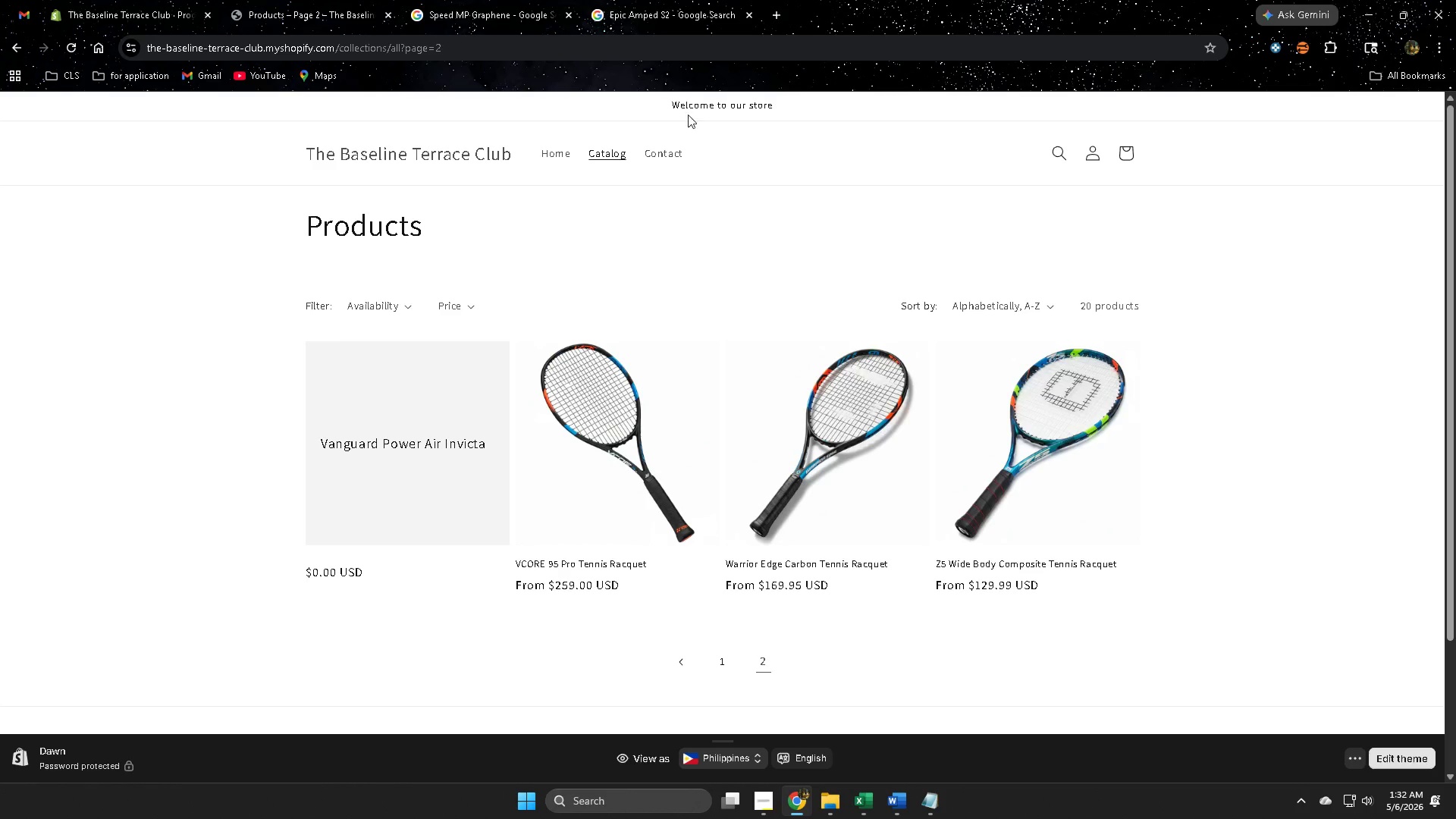 
scroll: coordinate [640, 359], scroll_direction: up, amount: 4.0
 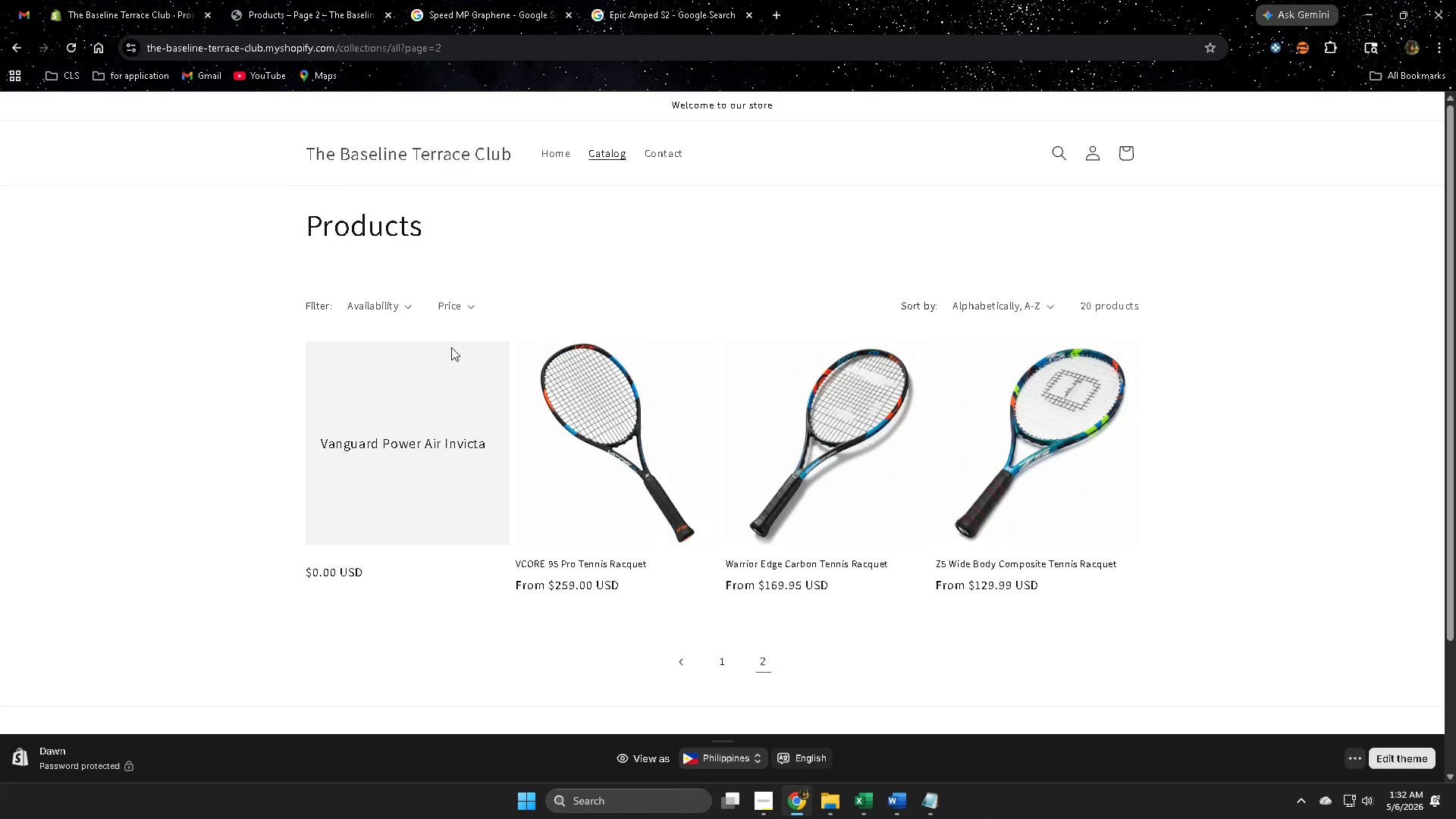 
scroll: coordinate [789, 598], scroll_direction: down, amount: 1.0
 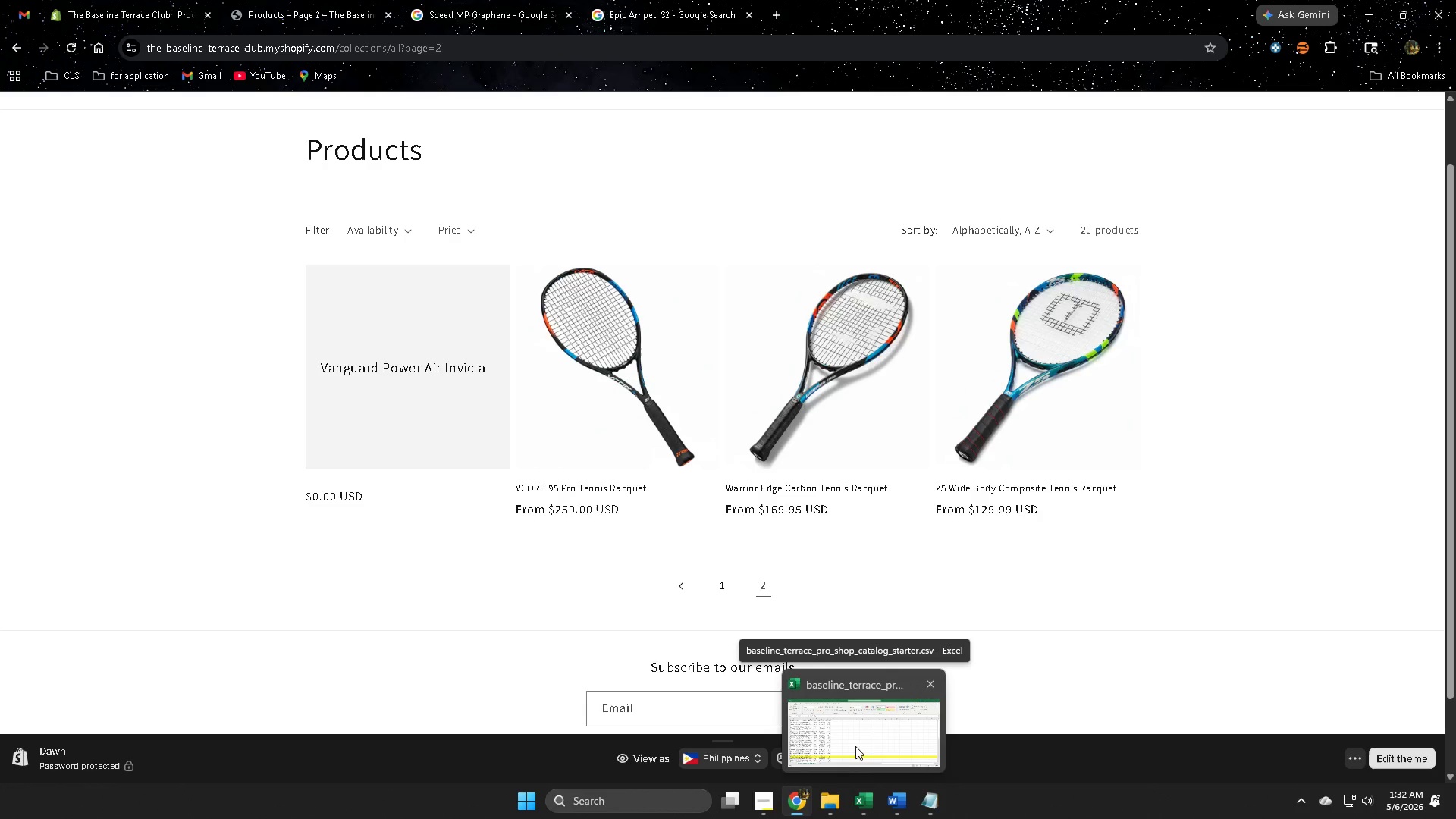 
left_click([855, 745])
 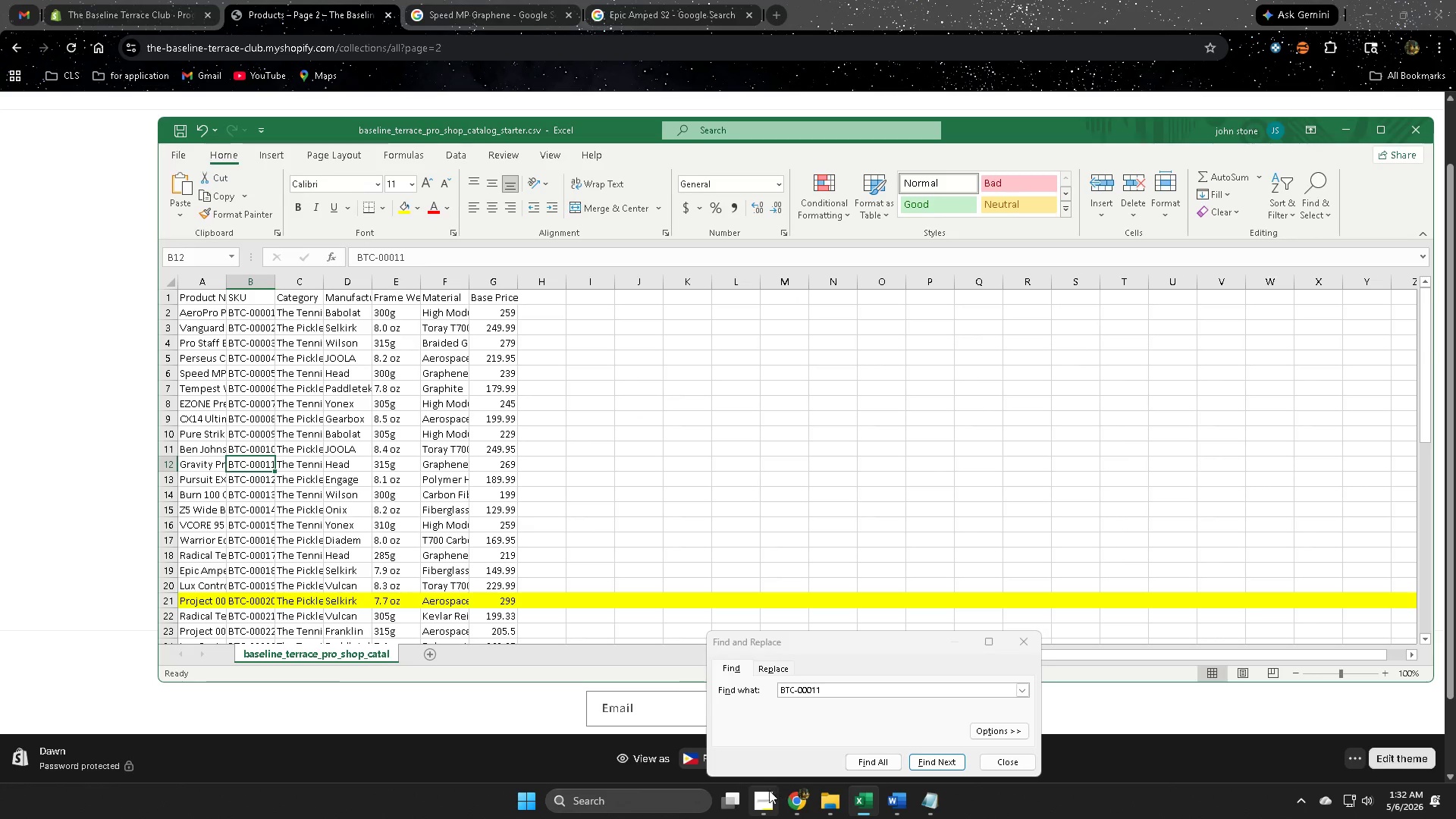 